 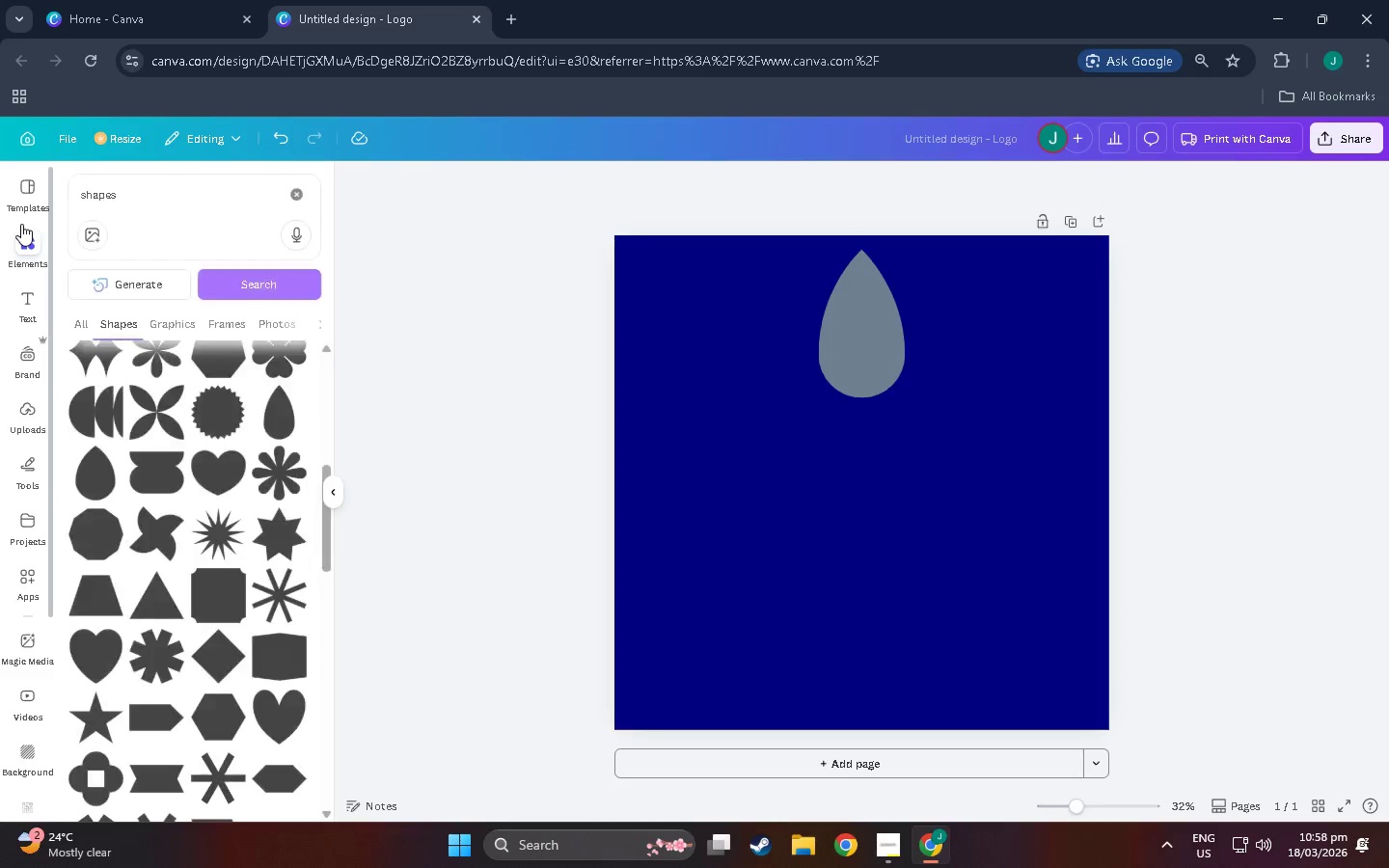 
scroll: coordinate [165, 682], scroll_direction: down, amount: 15.0
 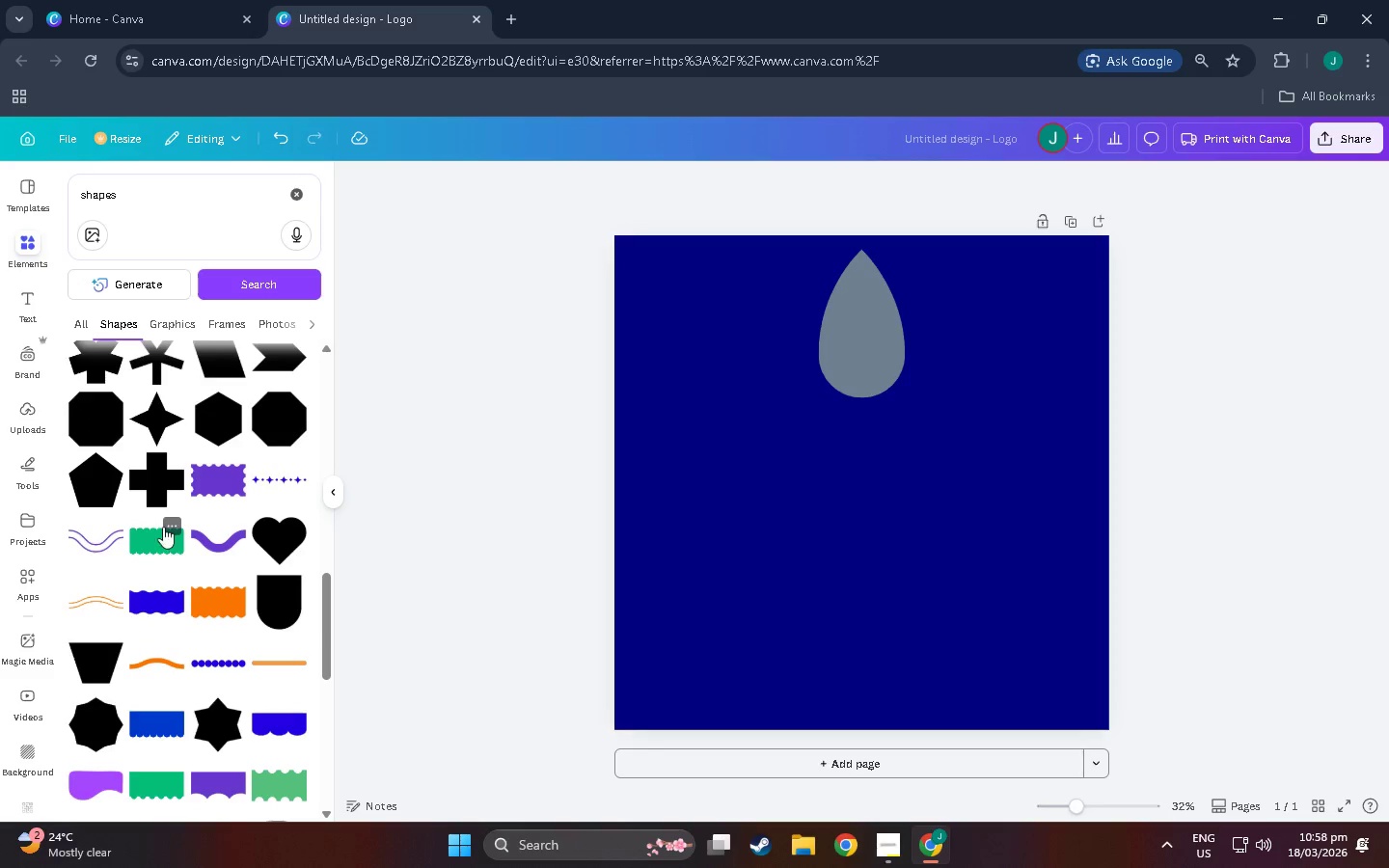 
scroll: coordinate [207, 518], scroll_direction: up, amount: 19.0
 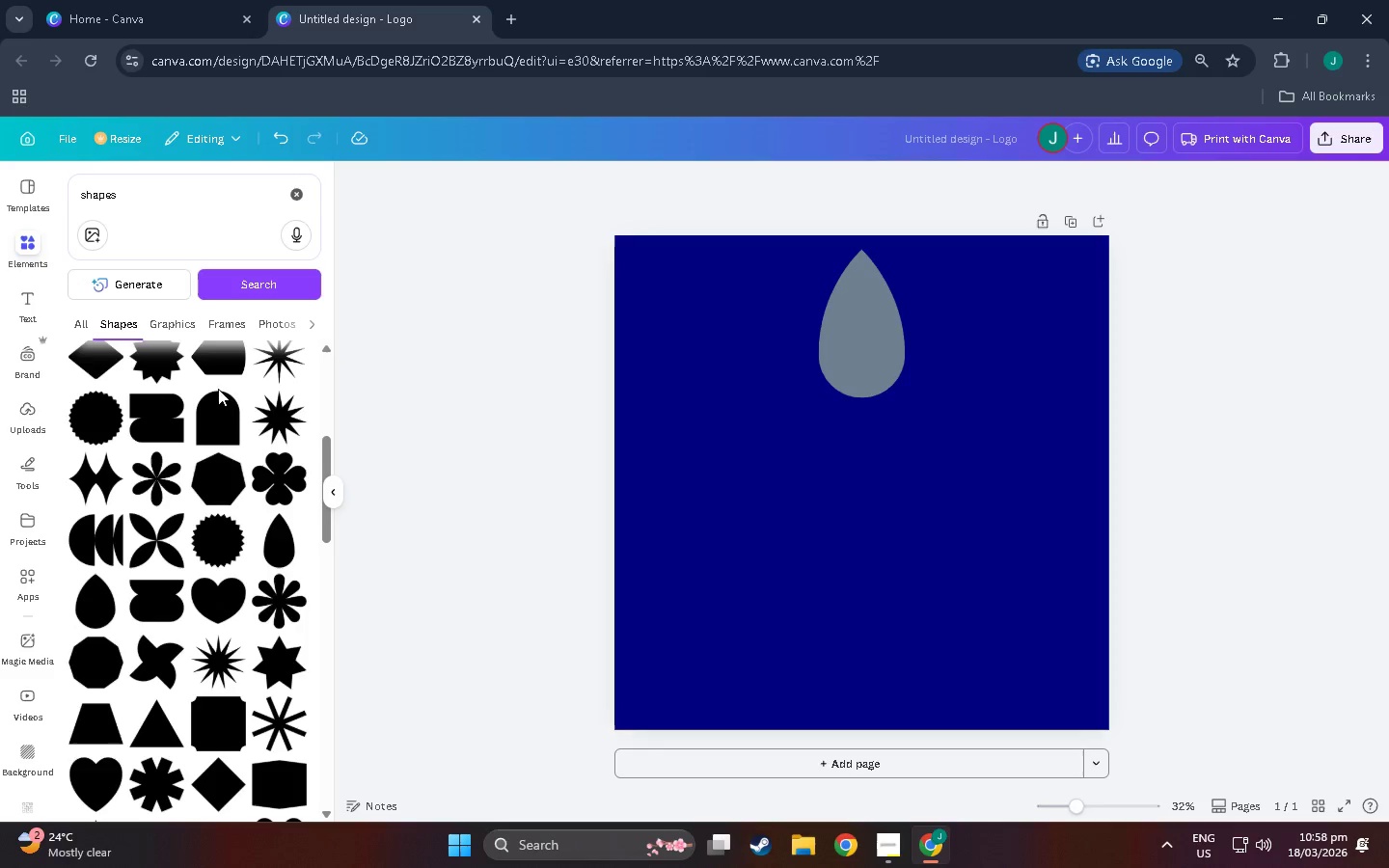 
scroll: coordinate [217, 520], scroll_direction: up, amount: 8.0
 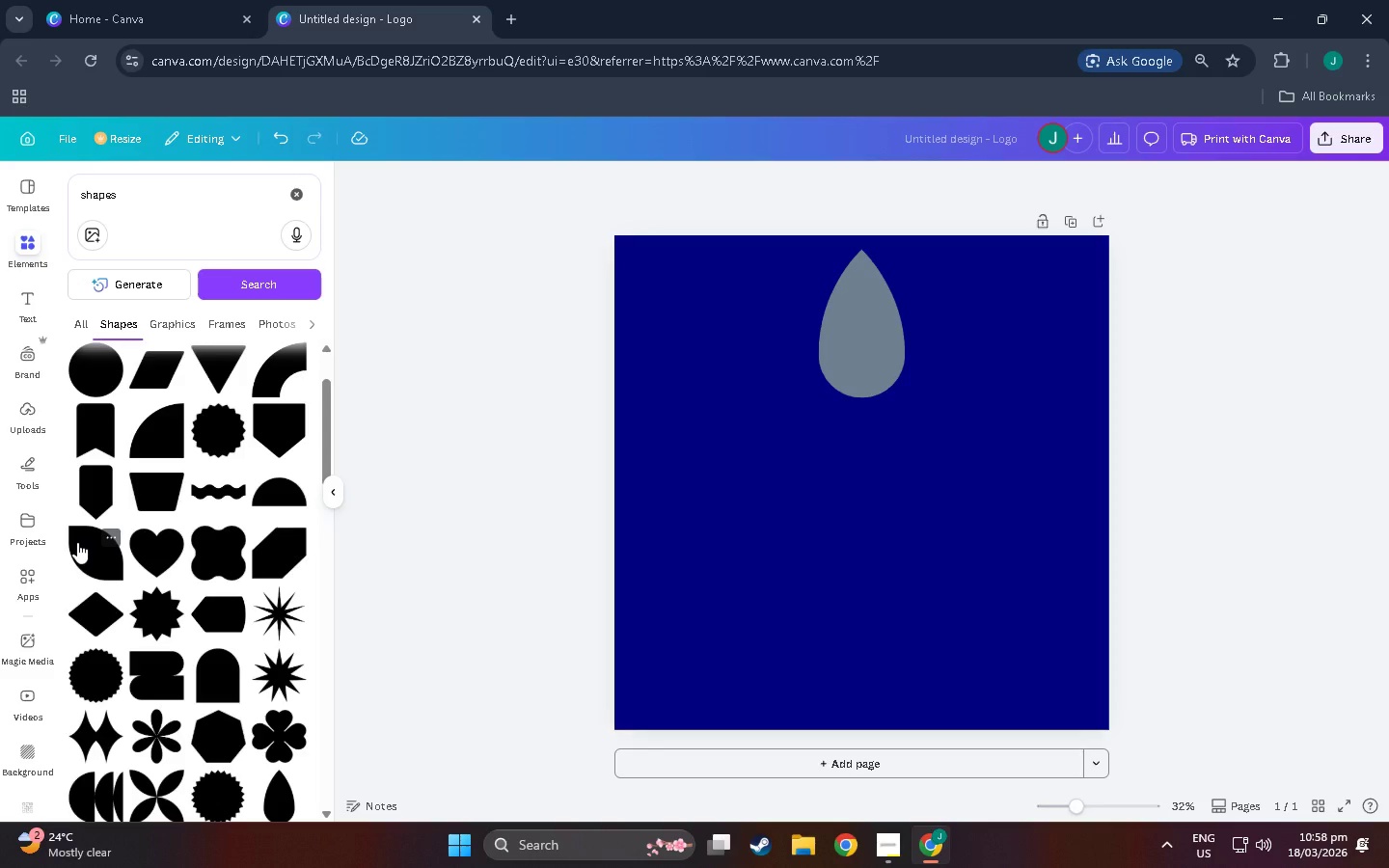 
left_click([77, 542])
 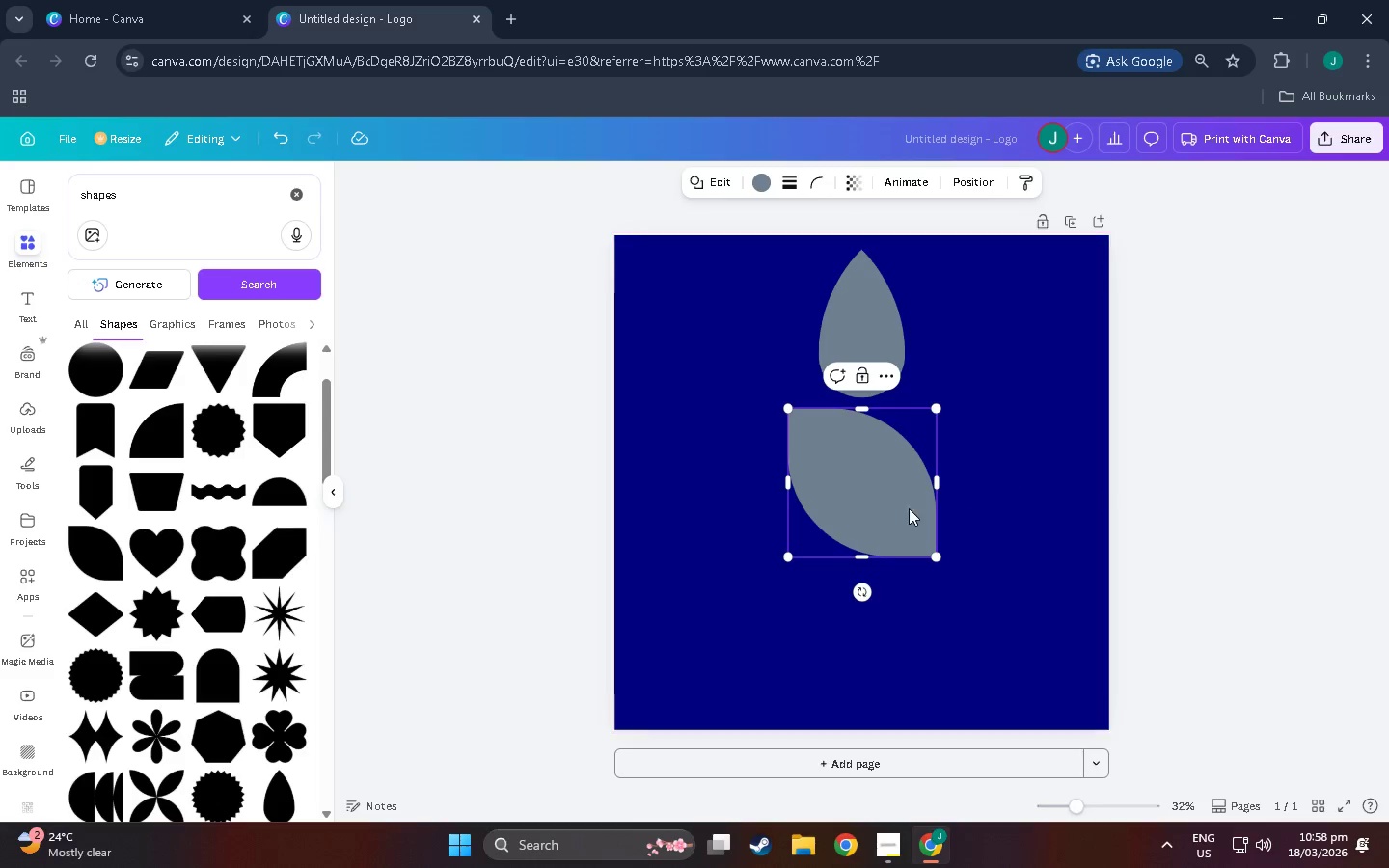 
left_click_drag(start_coordinate=[884, 501], to_coordinate=[770, 373])
 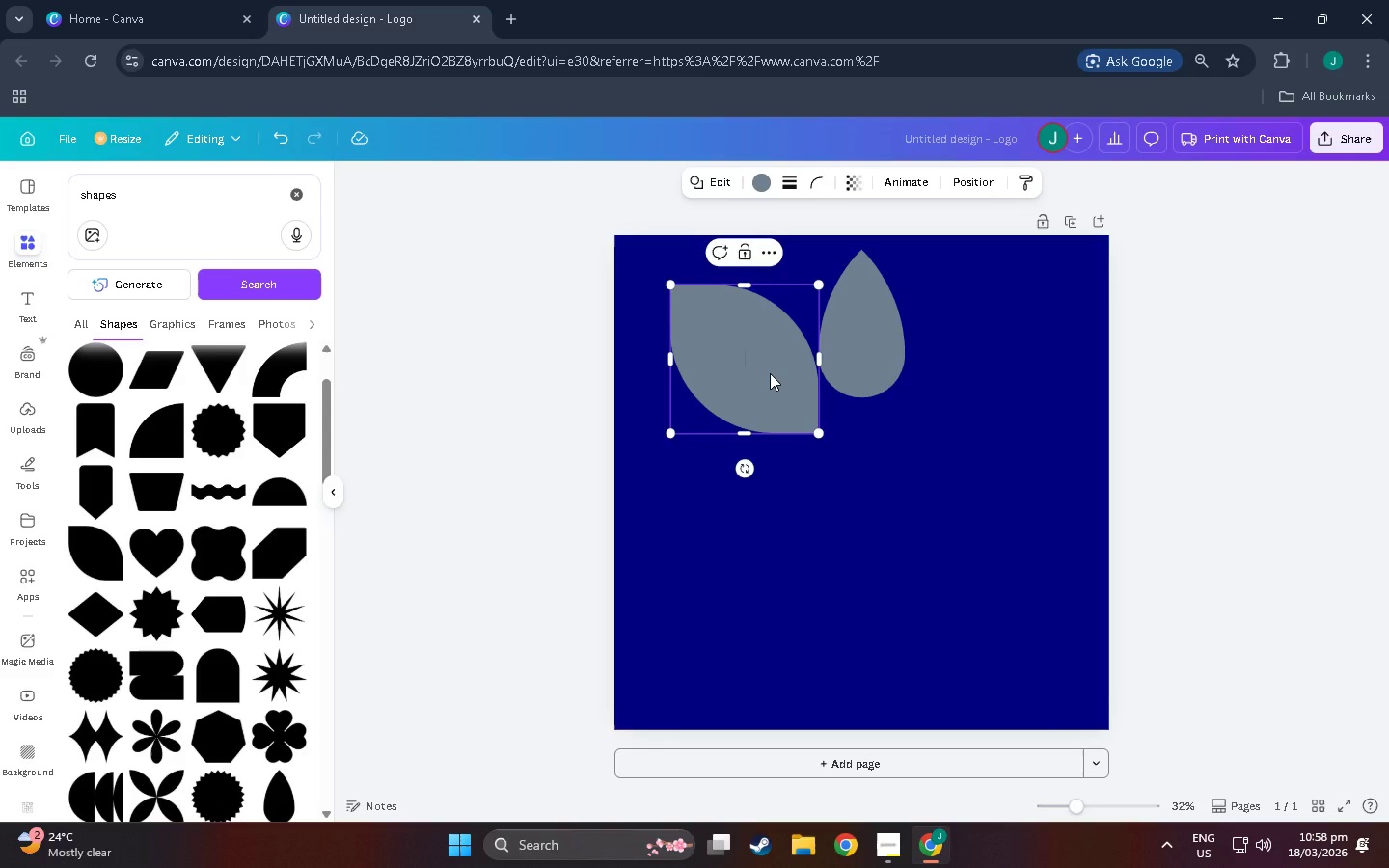 
key(Control+C)
 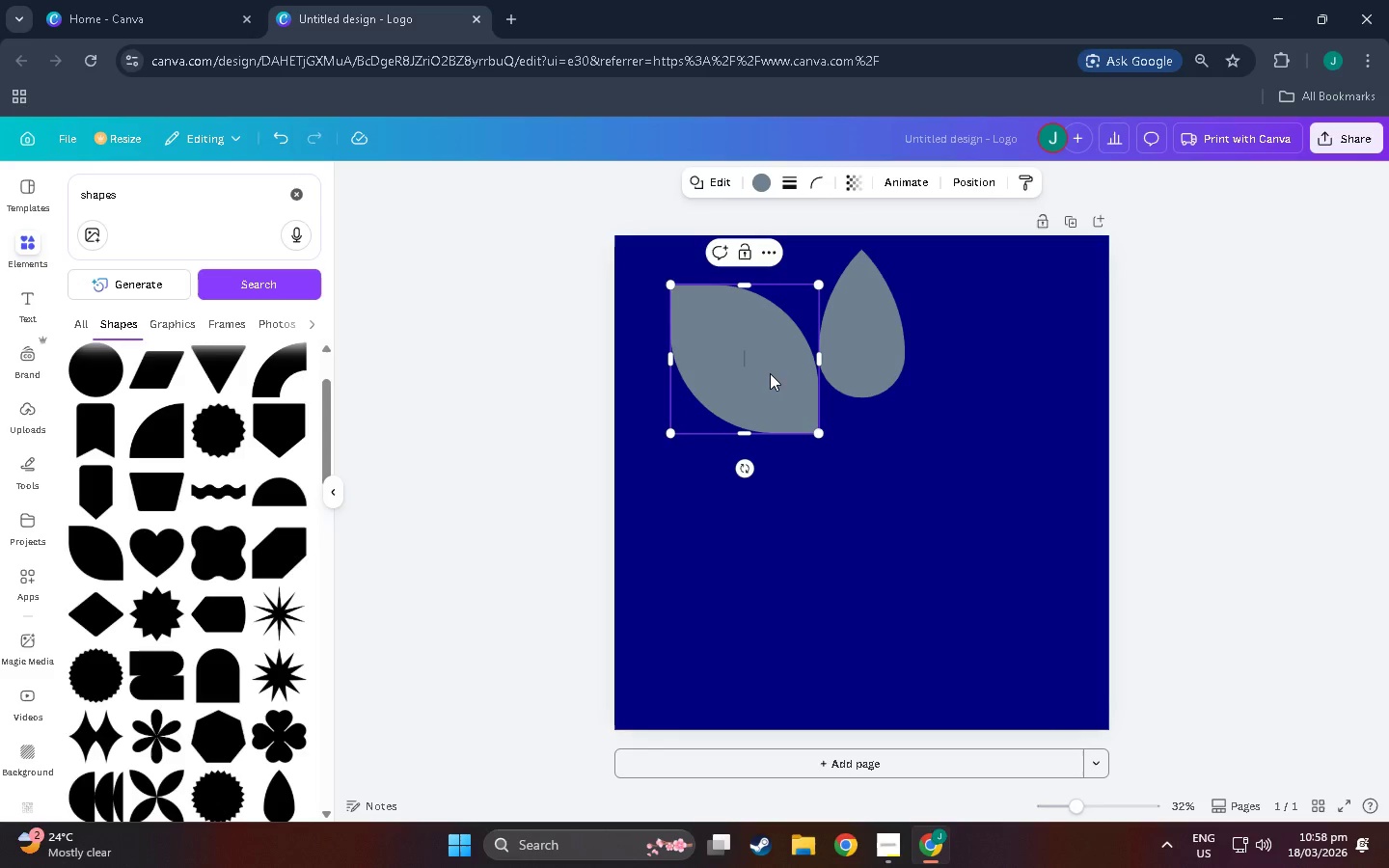 
key(Control+V)
 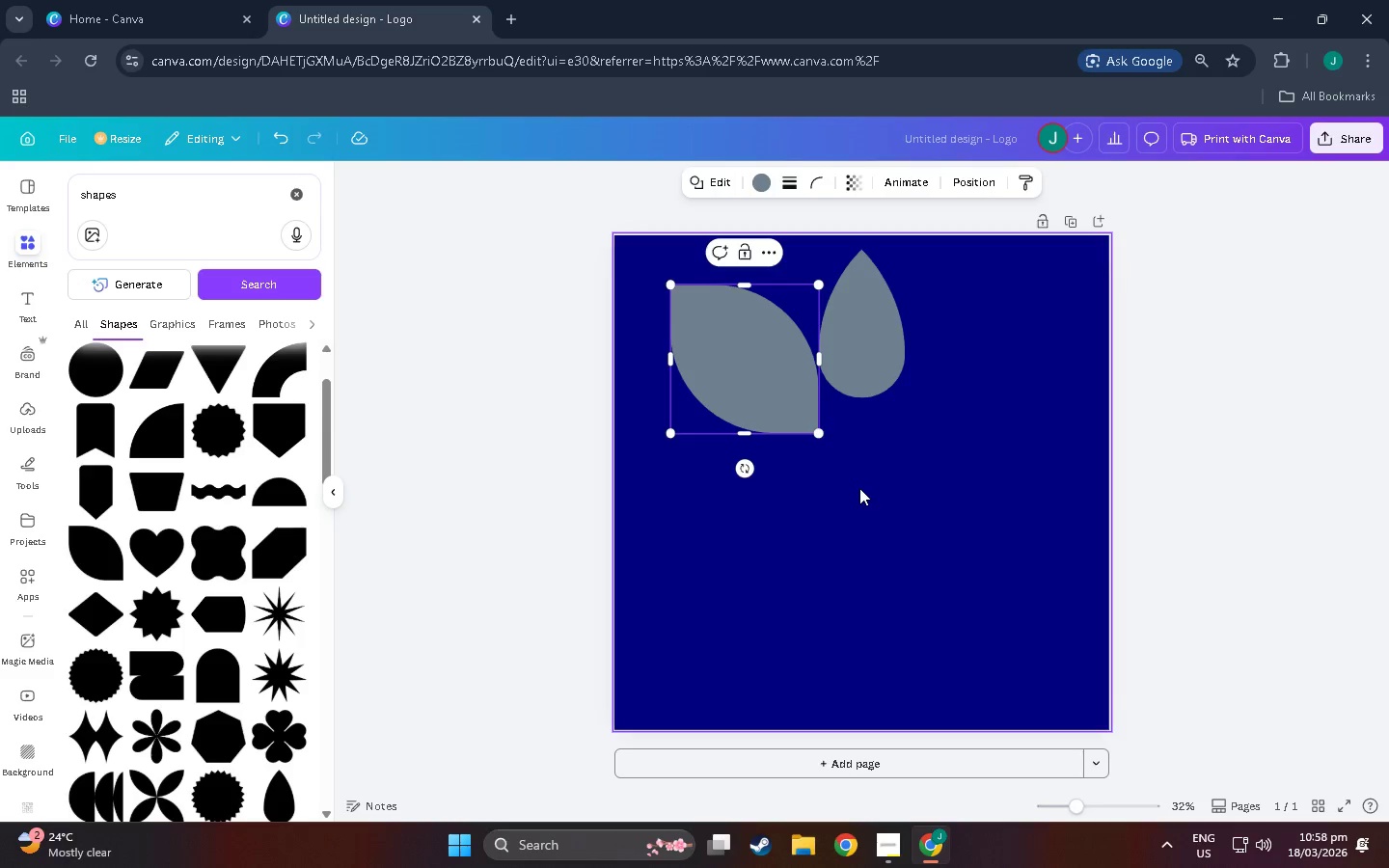 
double_click([765, 361])
 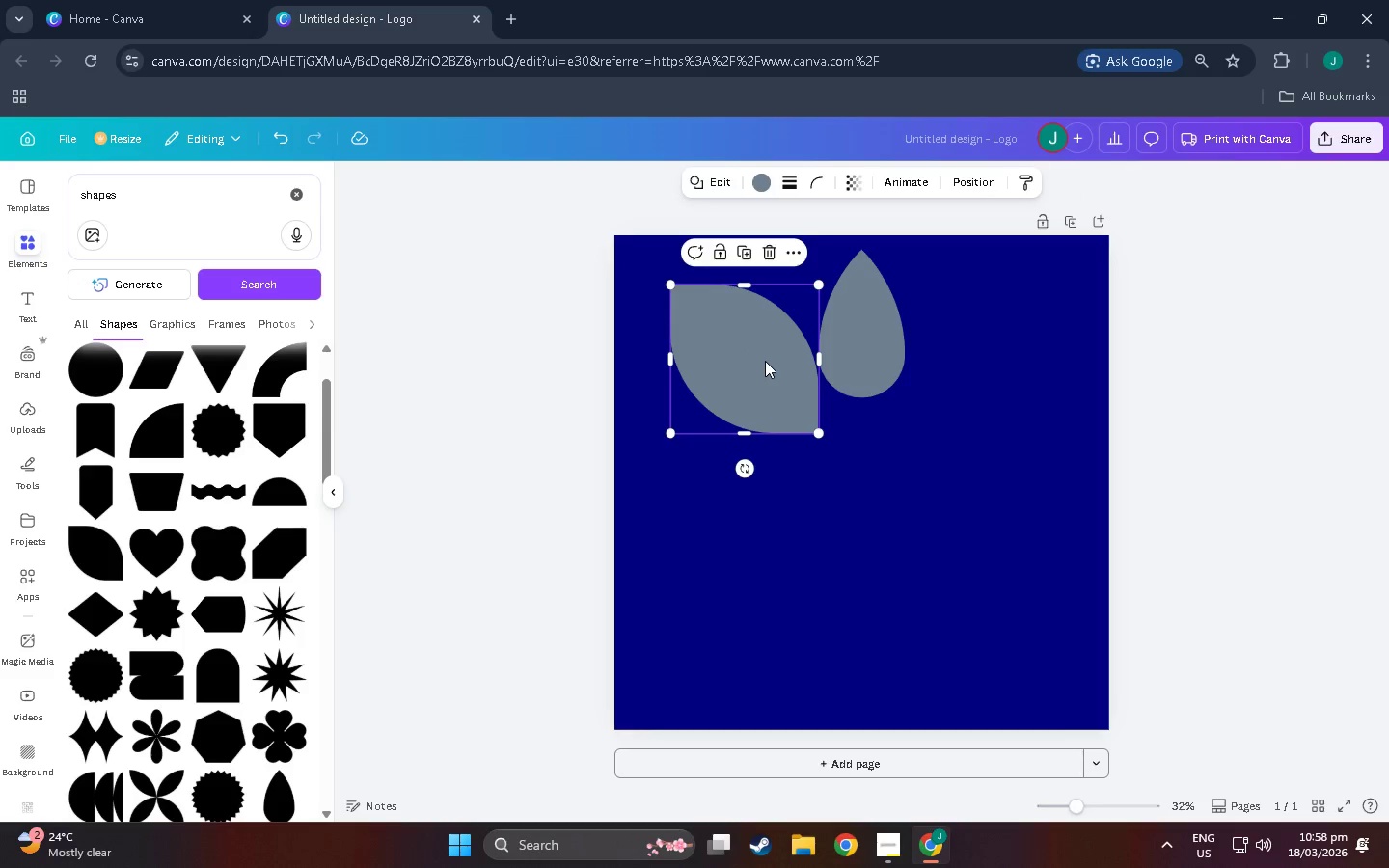 
key(Control+C)
 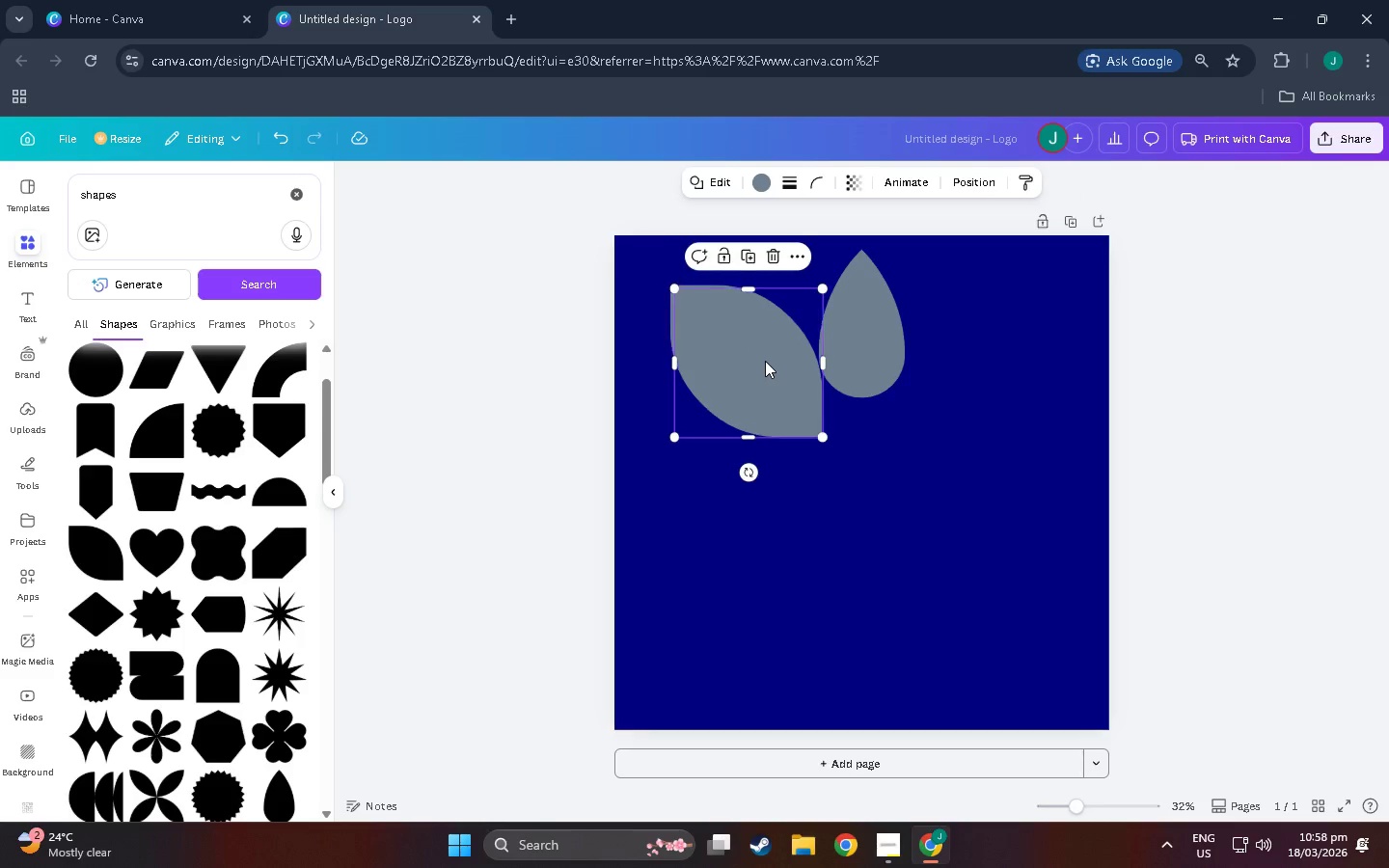 
key(Control+V)
 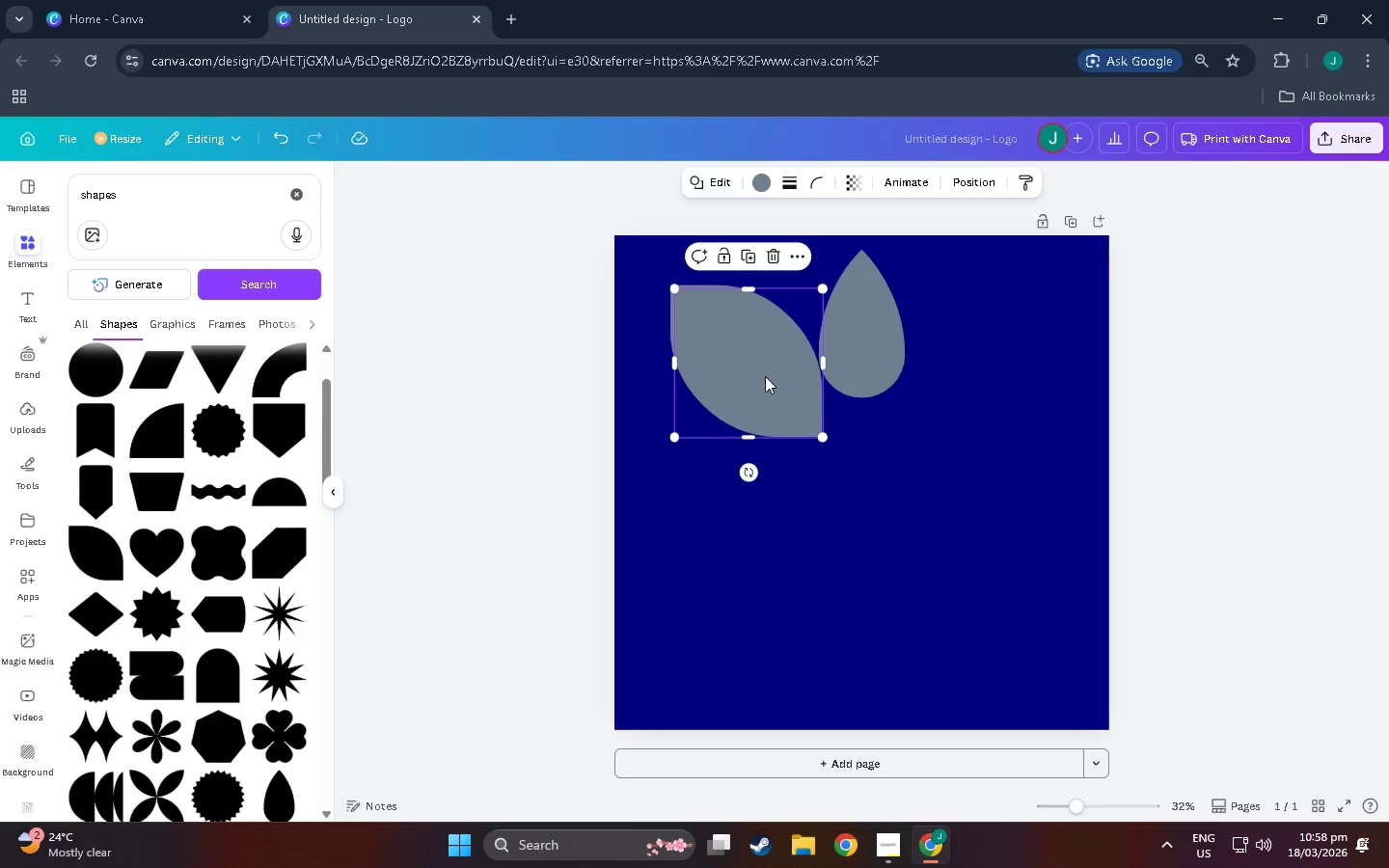 
left_click_drag(start_coordinate=[765, 376], to_coordinate=[981, 369])
 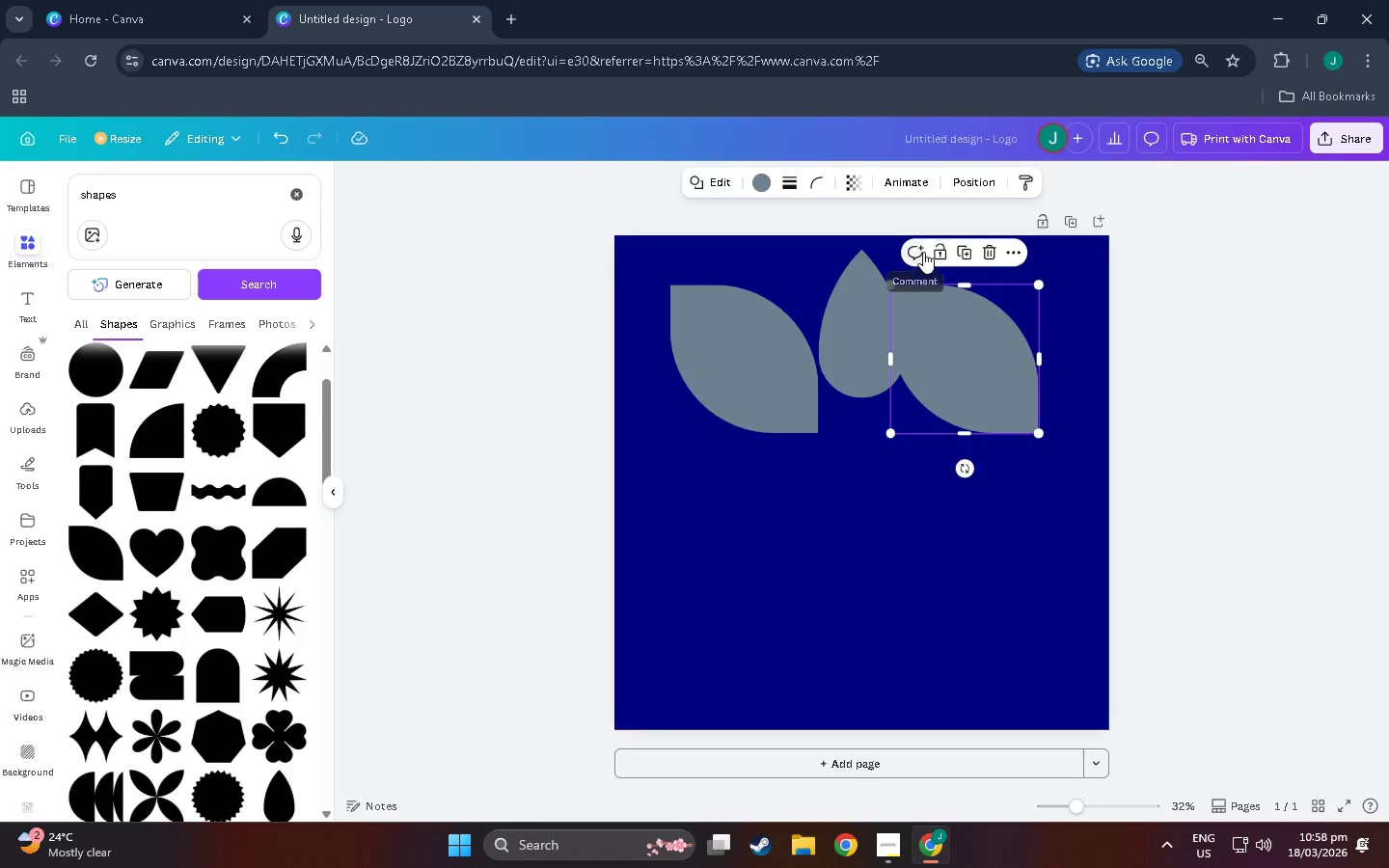 
left_click([1007, 254])
 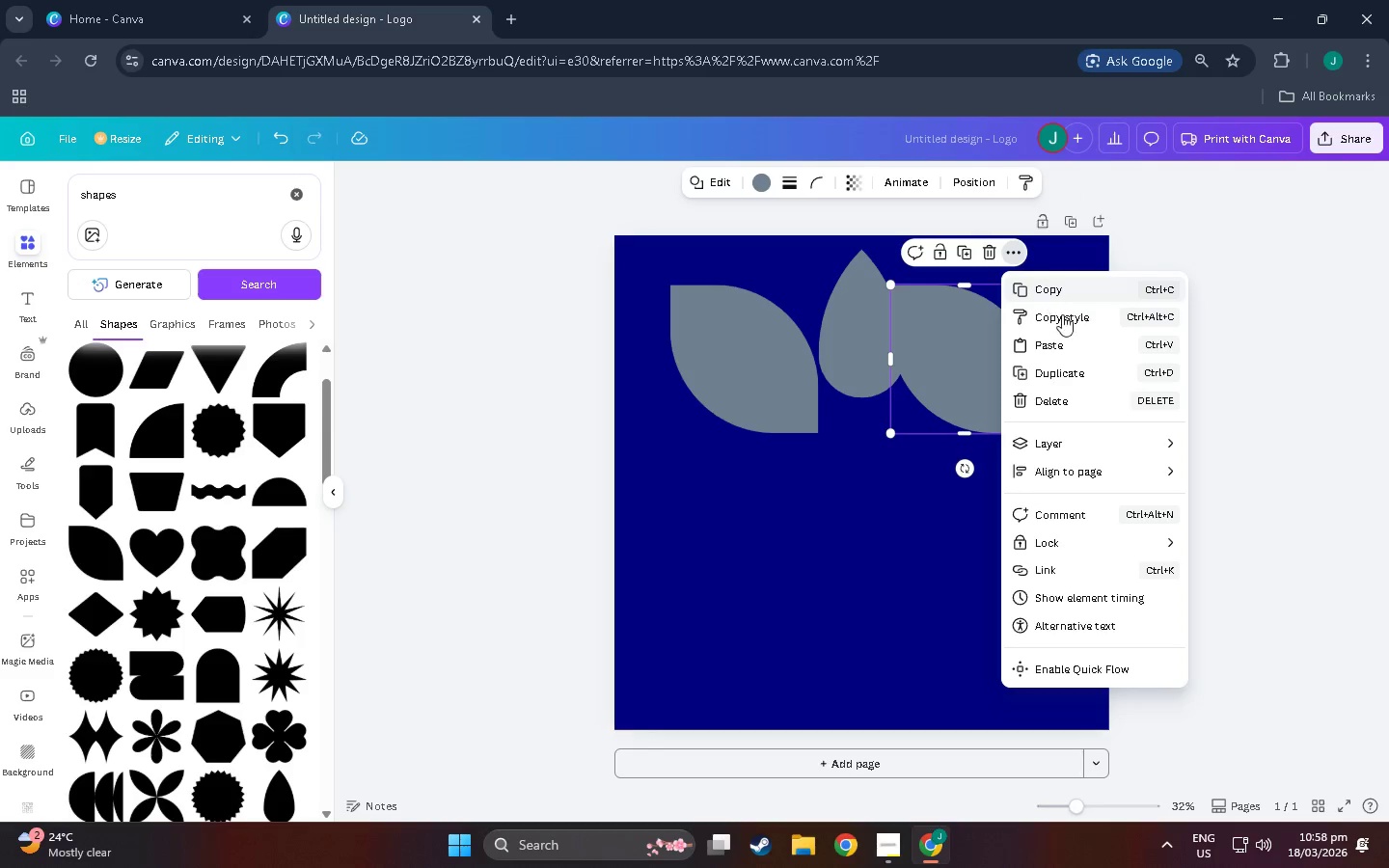 
mouse_move([1054, 431])
 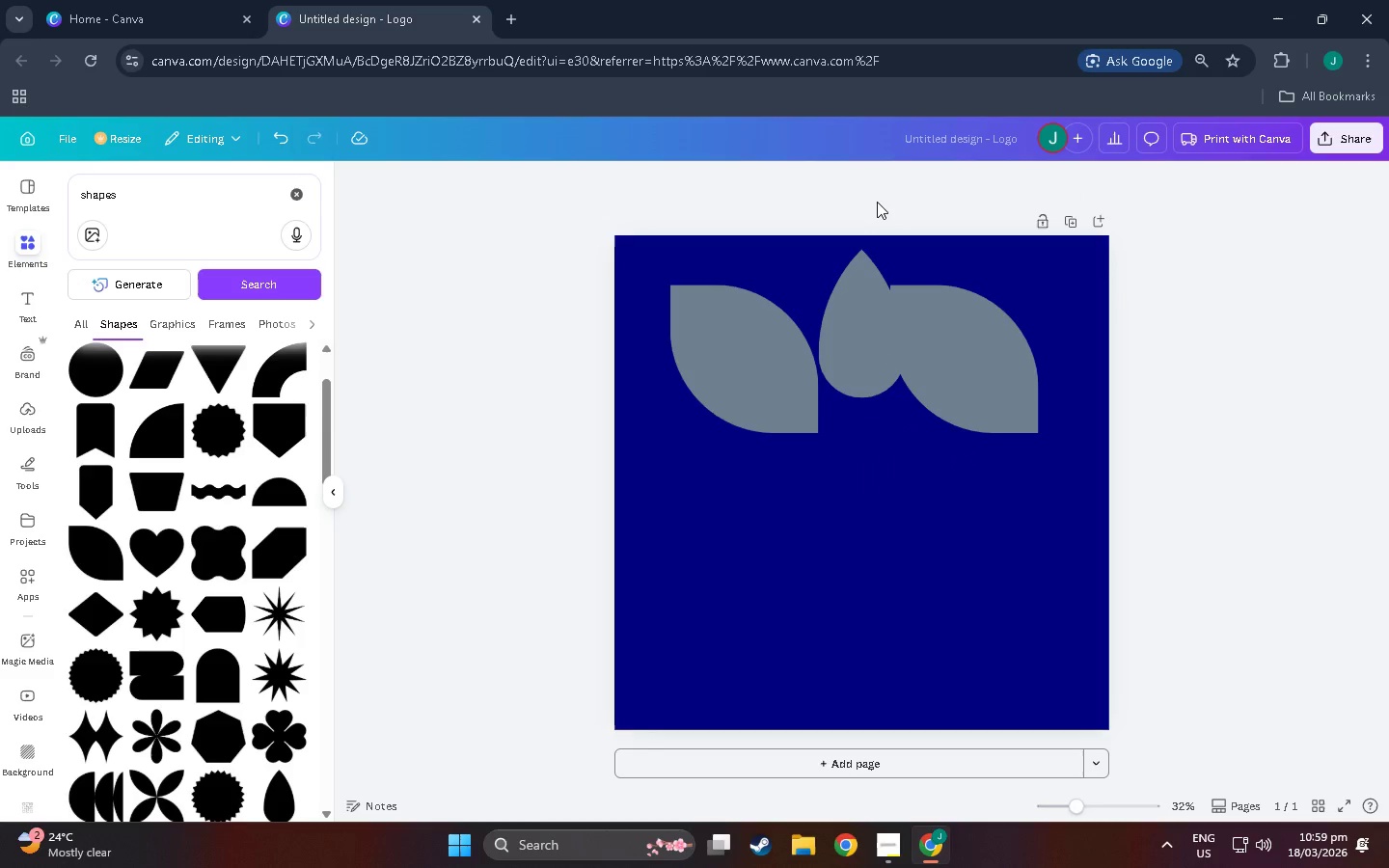 
left_click([983, 360])
 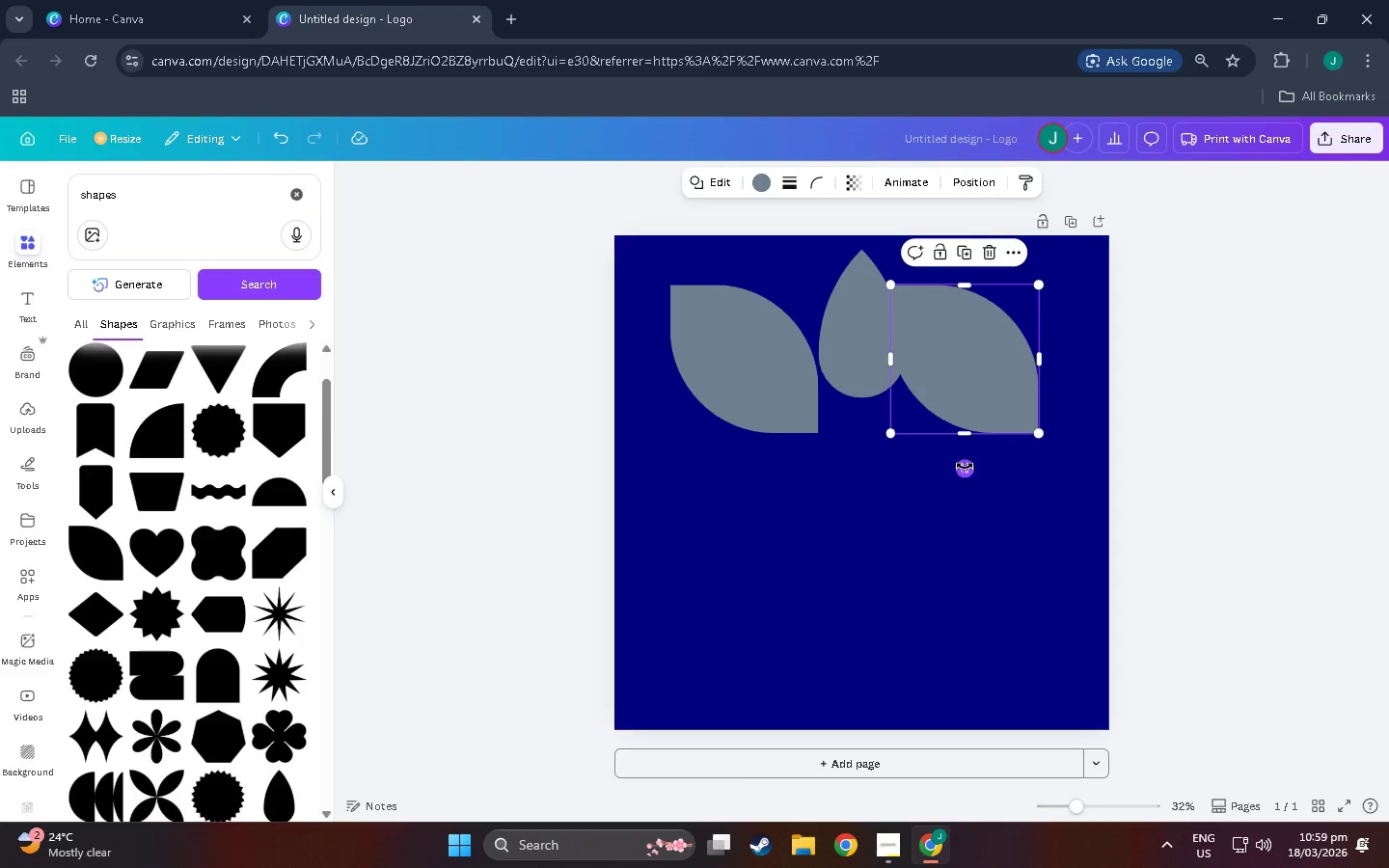 
left_click_drag(start_coordinate=[967, 471], to_coordinate=[1076, 355])
 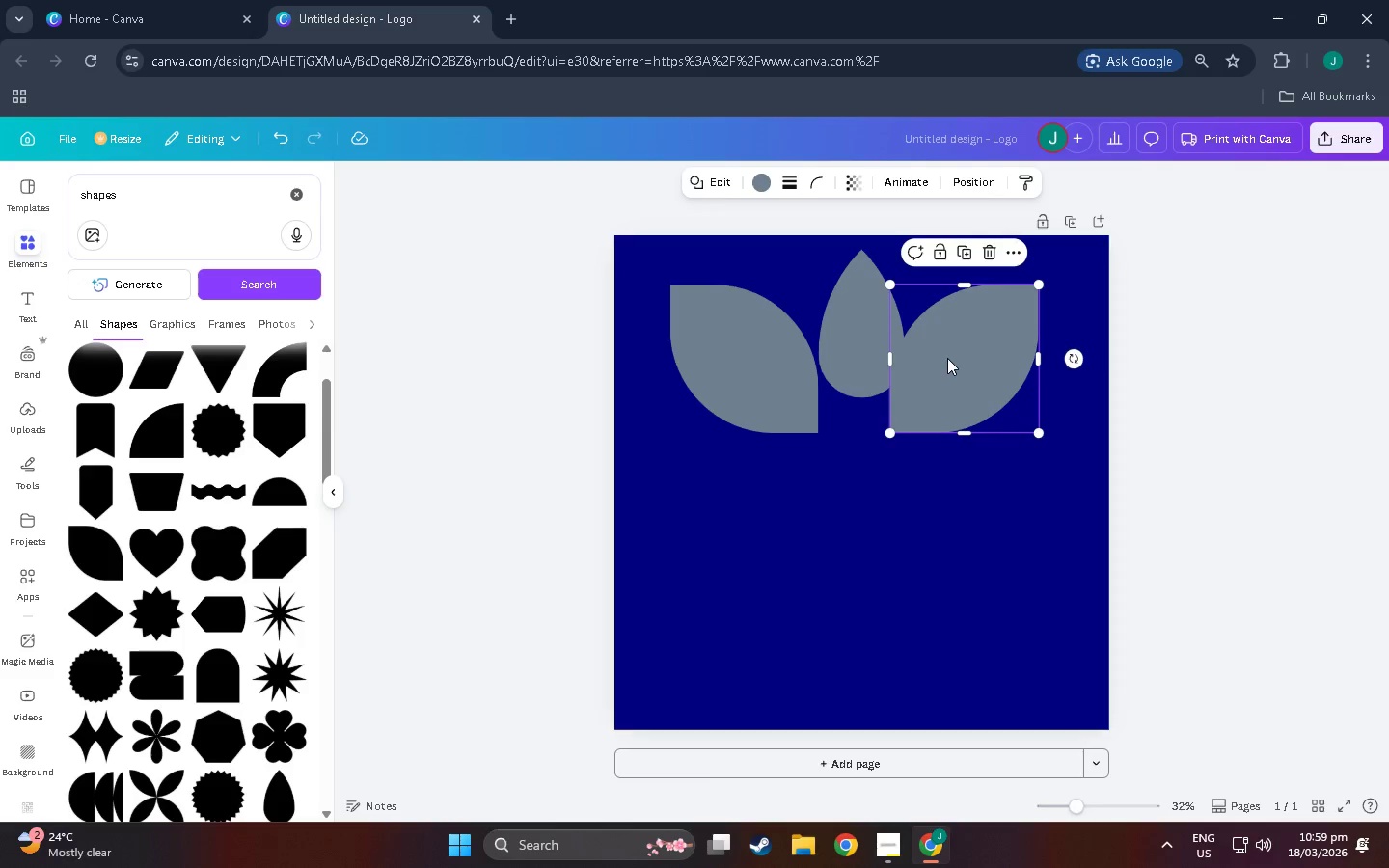 
left_click_drag(start_coordinate=[947, 358], to_coordinate=[971, 359])
 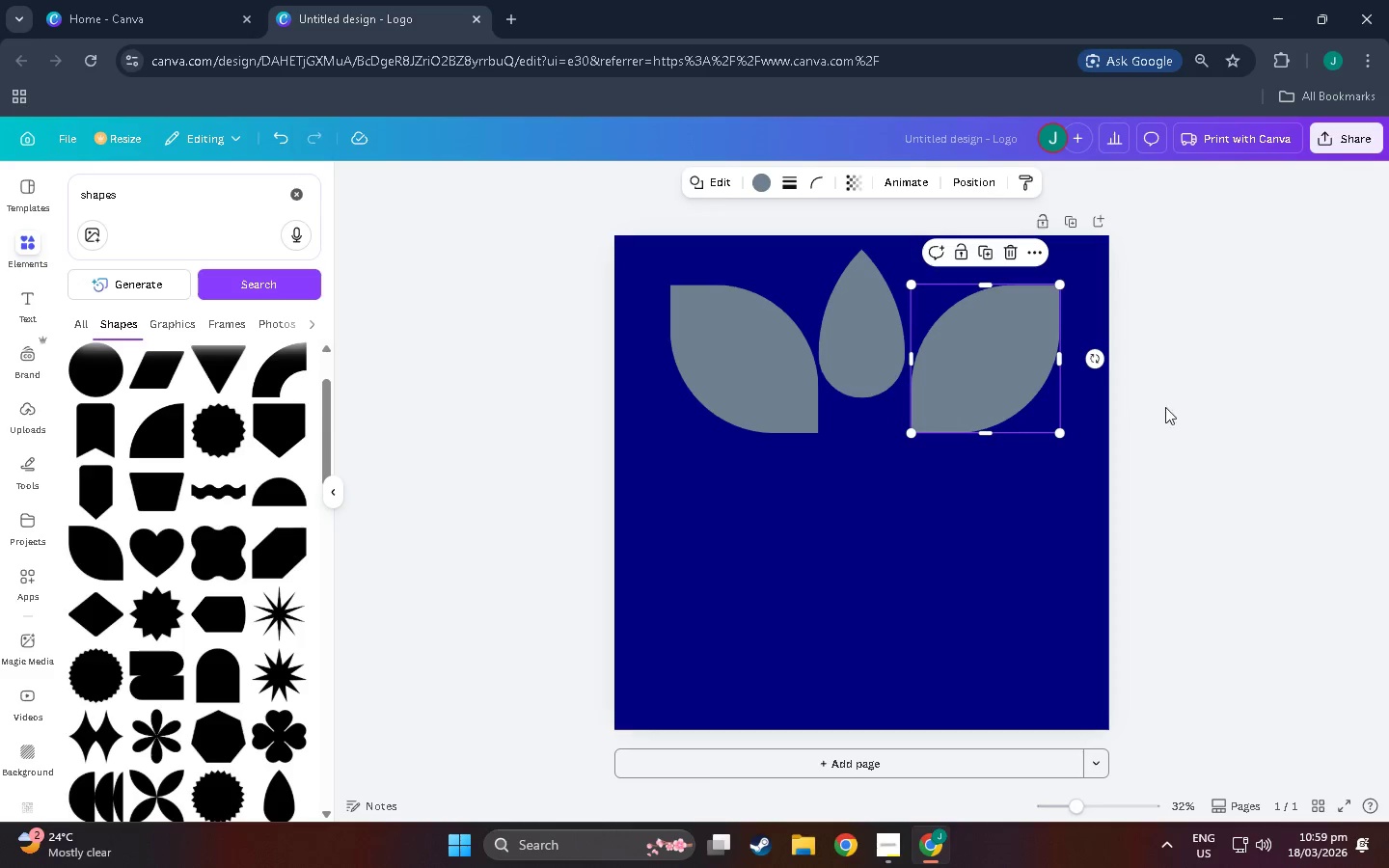 
left_click([1190, 417])
 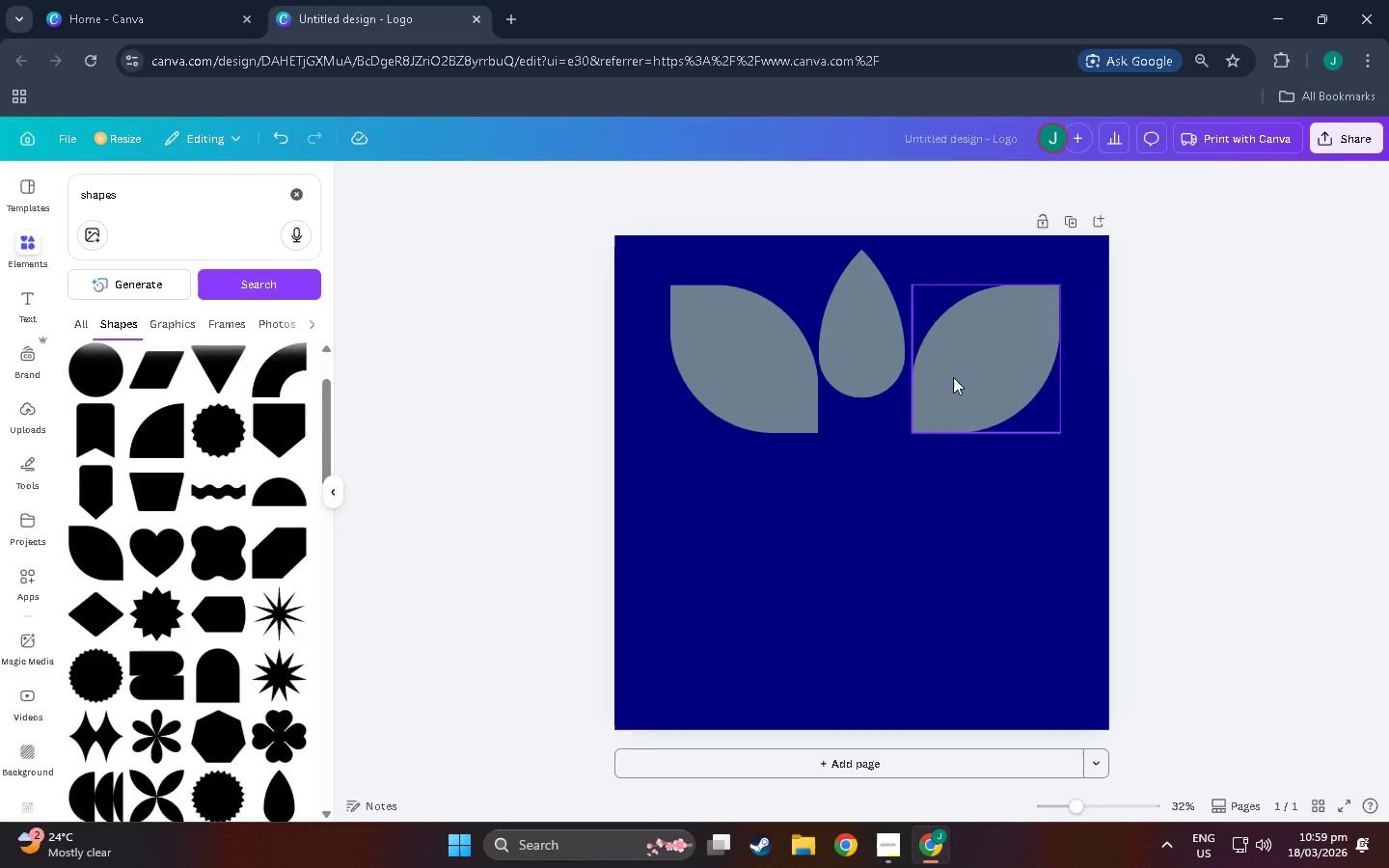 
left_click_drag(start_coordinate=[953, 377], to_coordinate=[947, 377])
 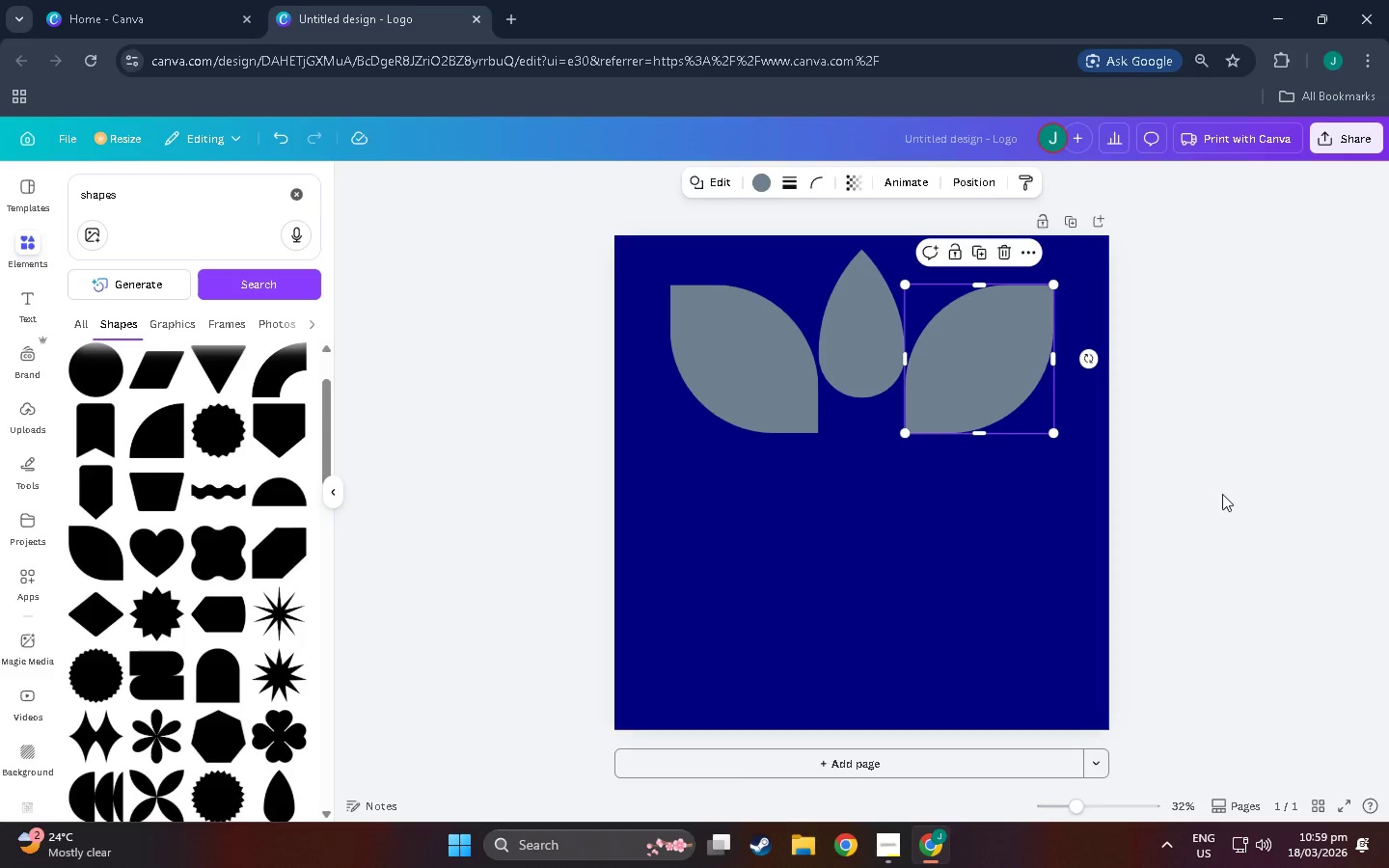 
left_click([1222, 494])
 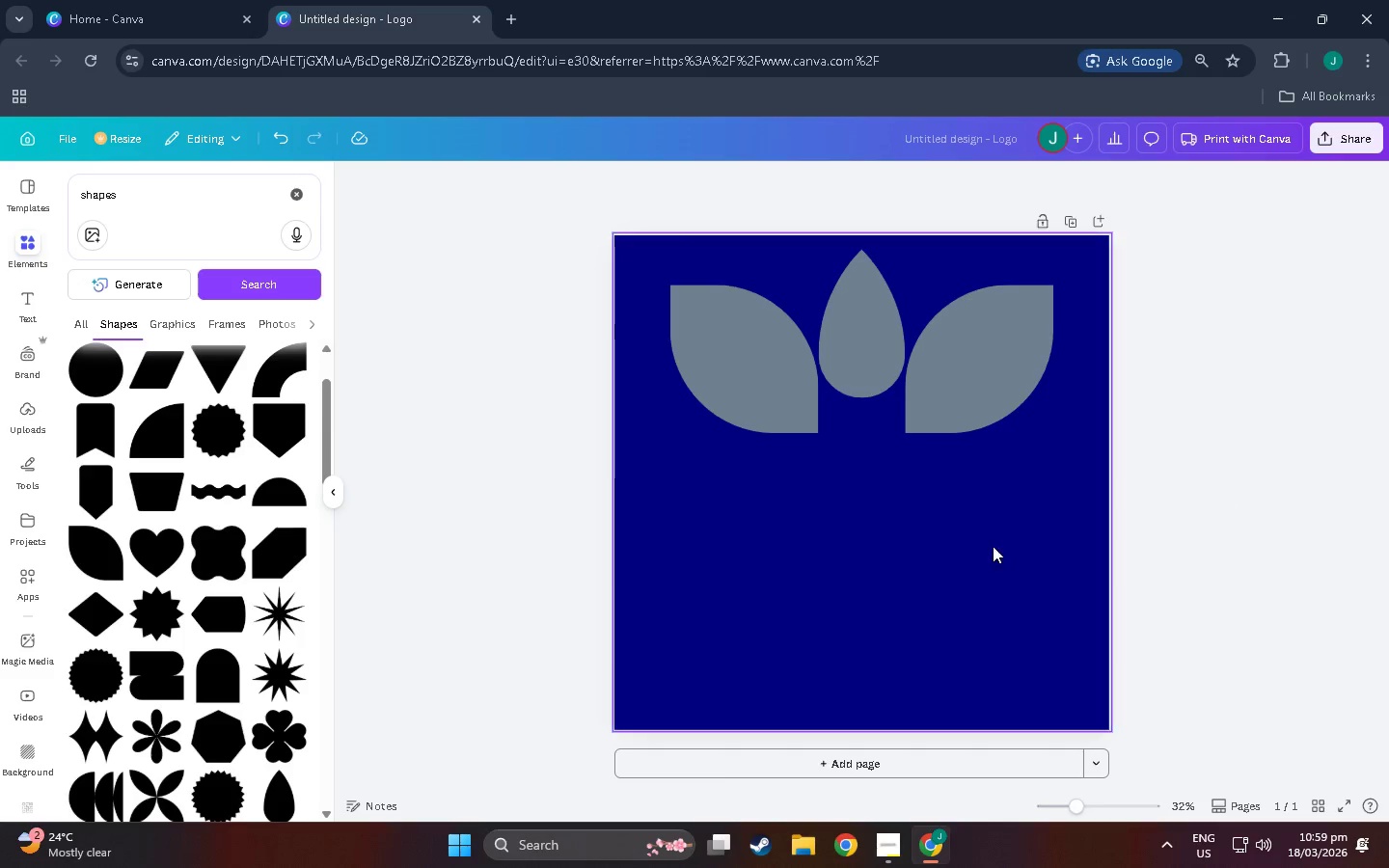 
scroll: coordinate [971, 538], scroll_direction: up, amount: 3.0
 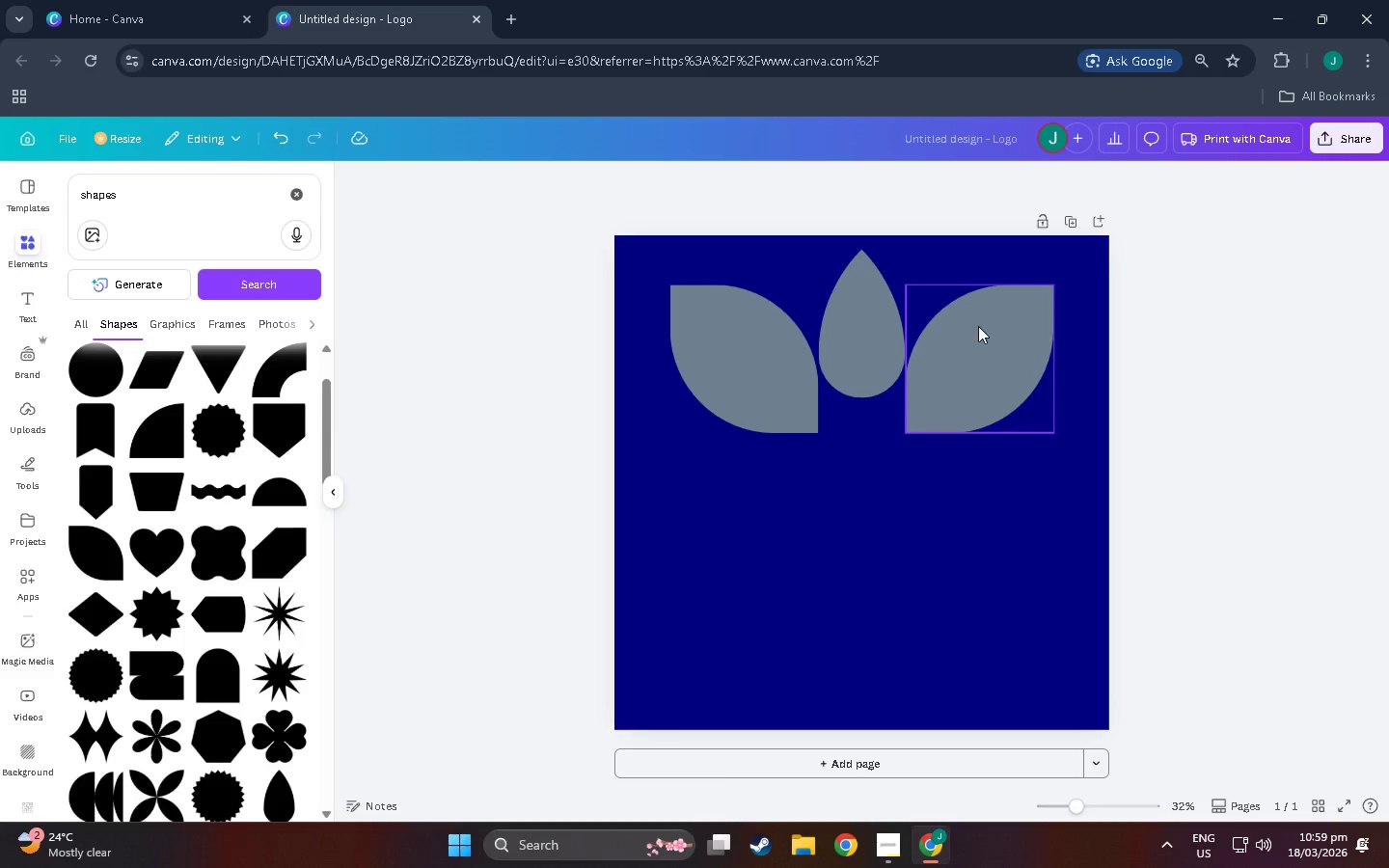 
left_click([978, 326])
 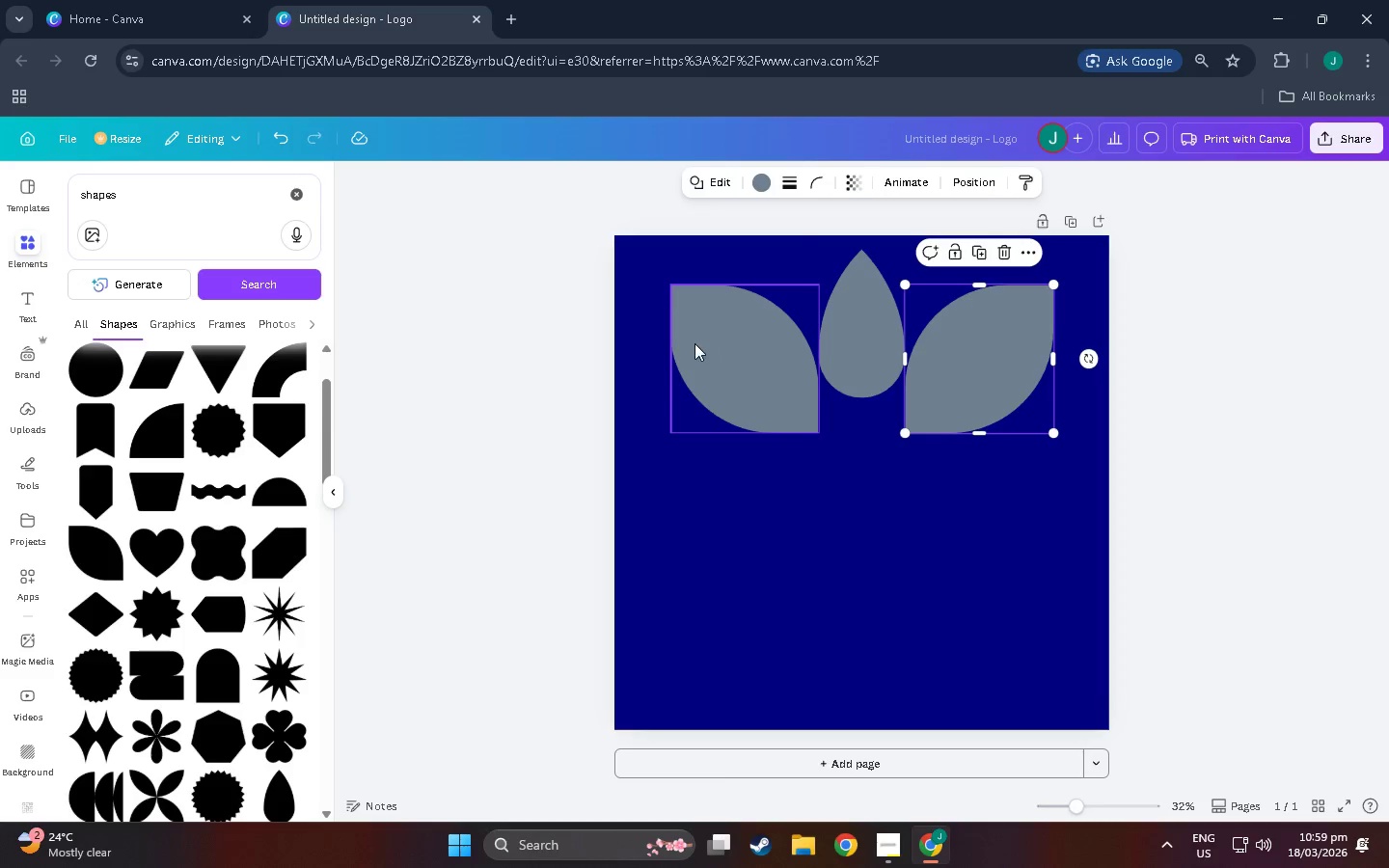 
left_click([694, 341])
 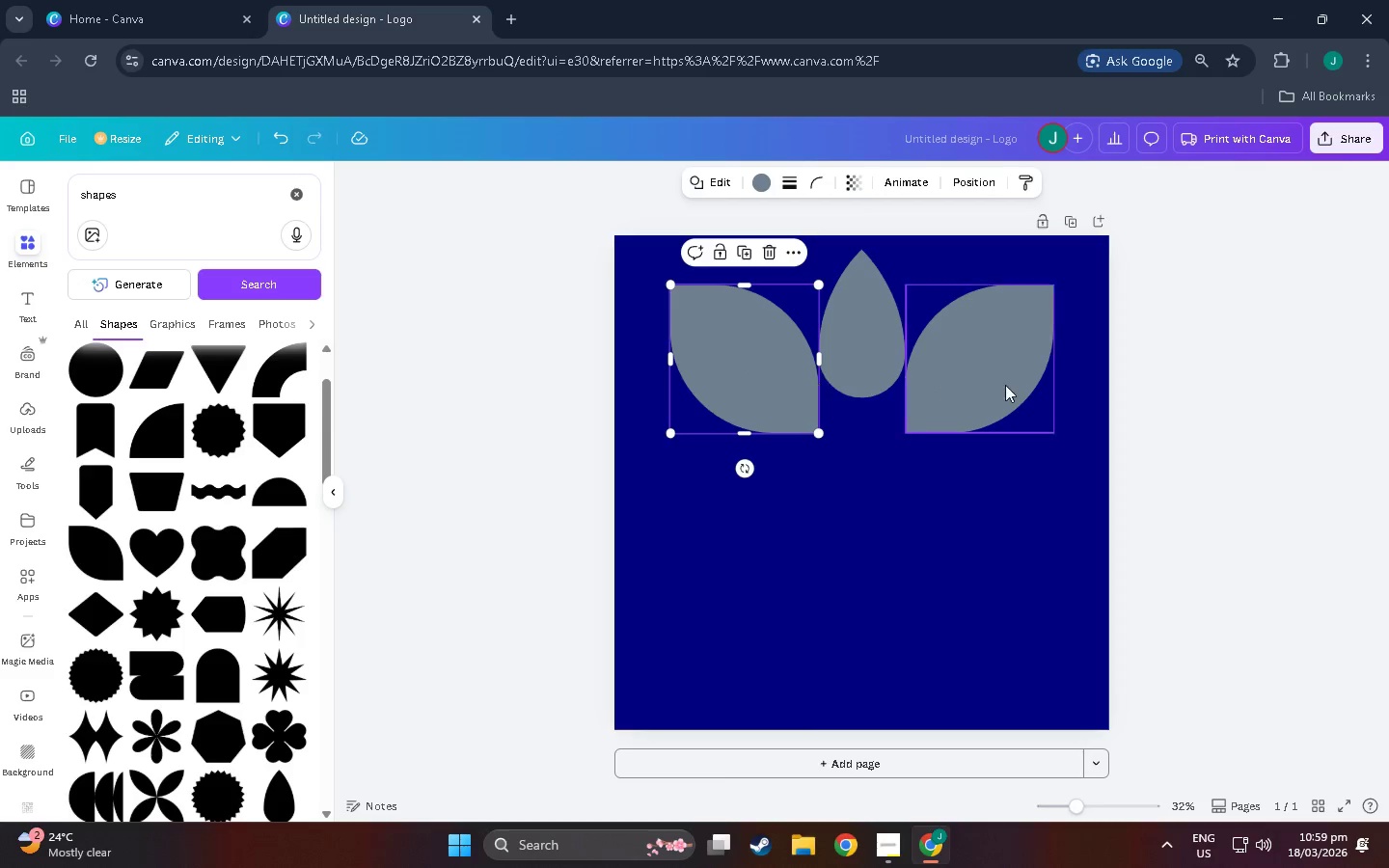 
left_click([1012, 384])
 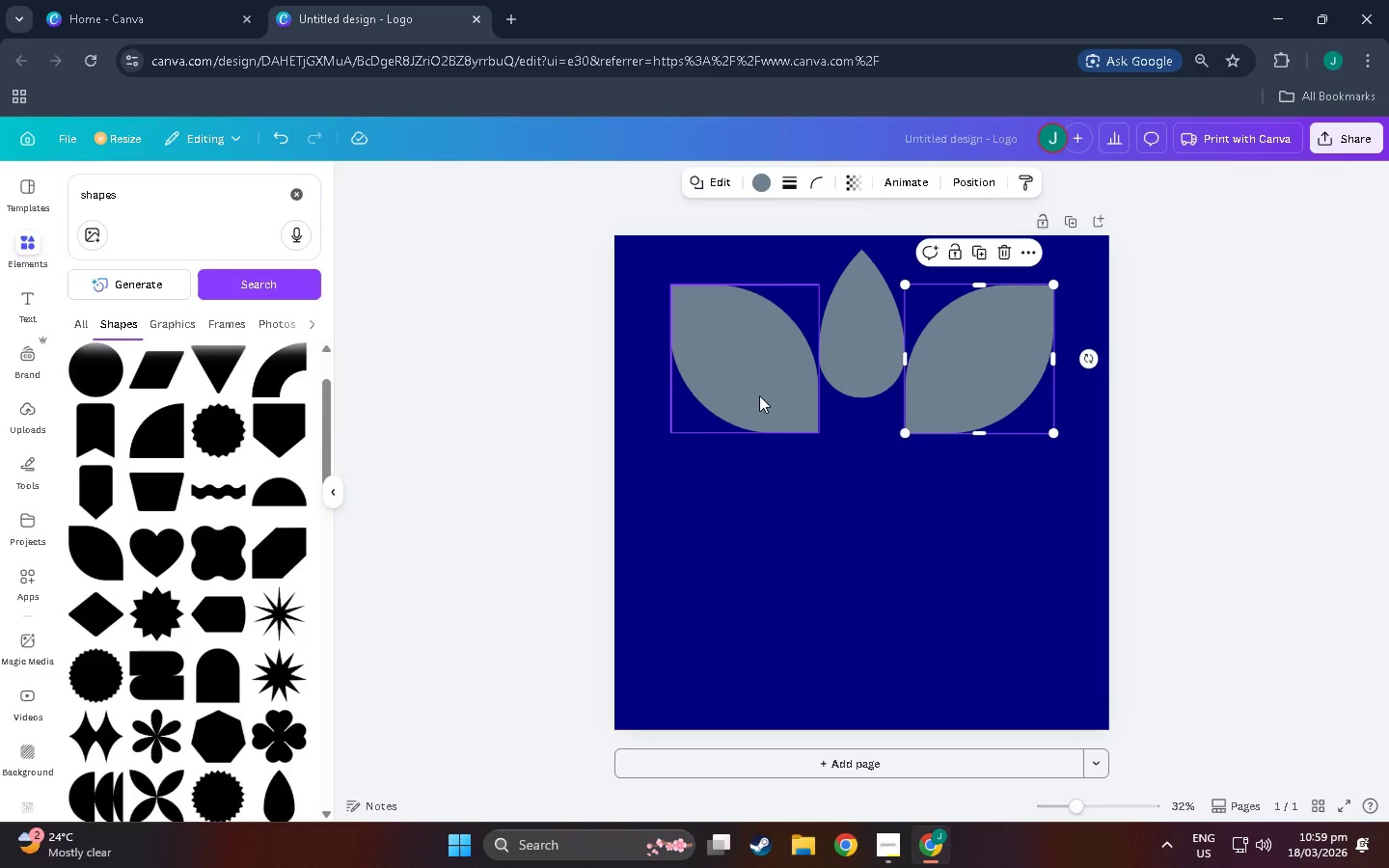 
left_click([759, 395])
 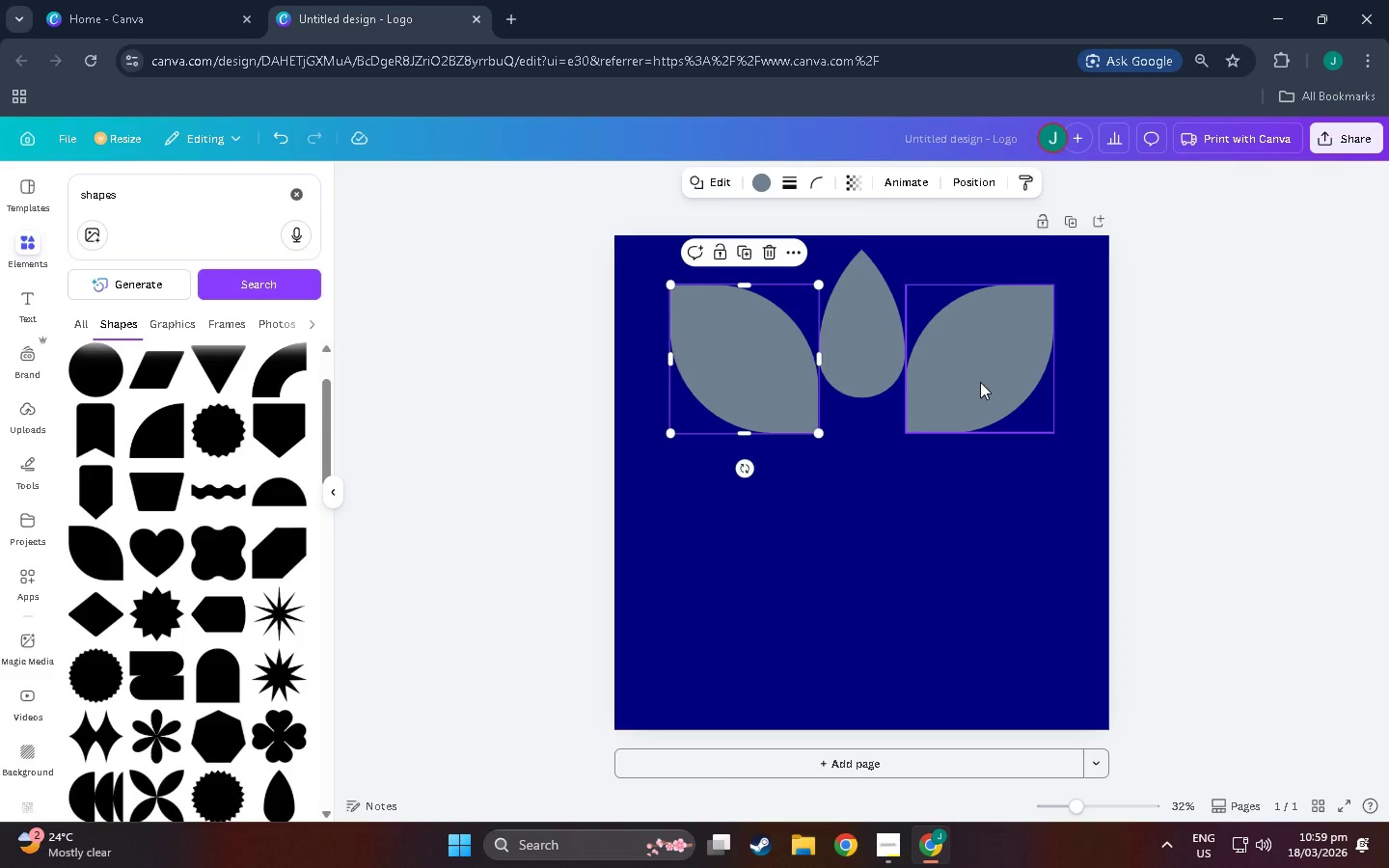 
left_click([980, 382])
 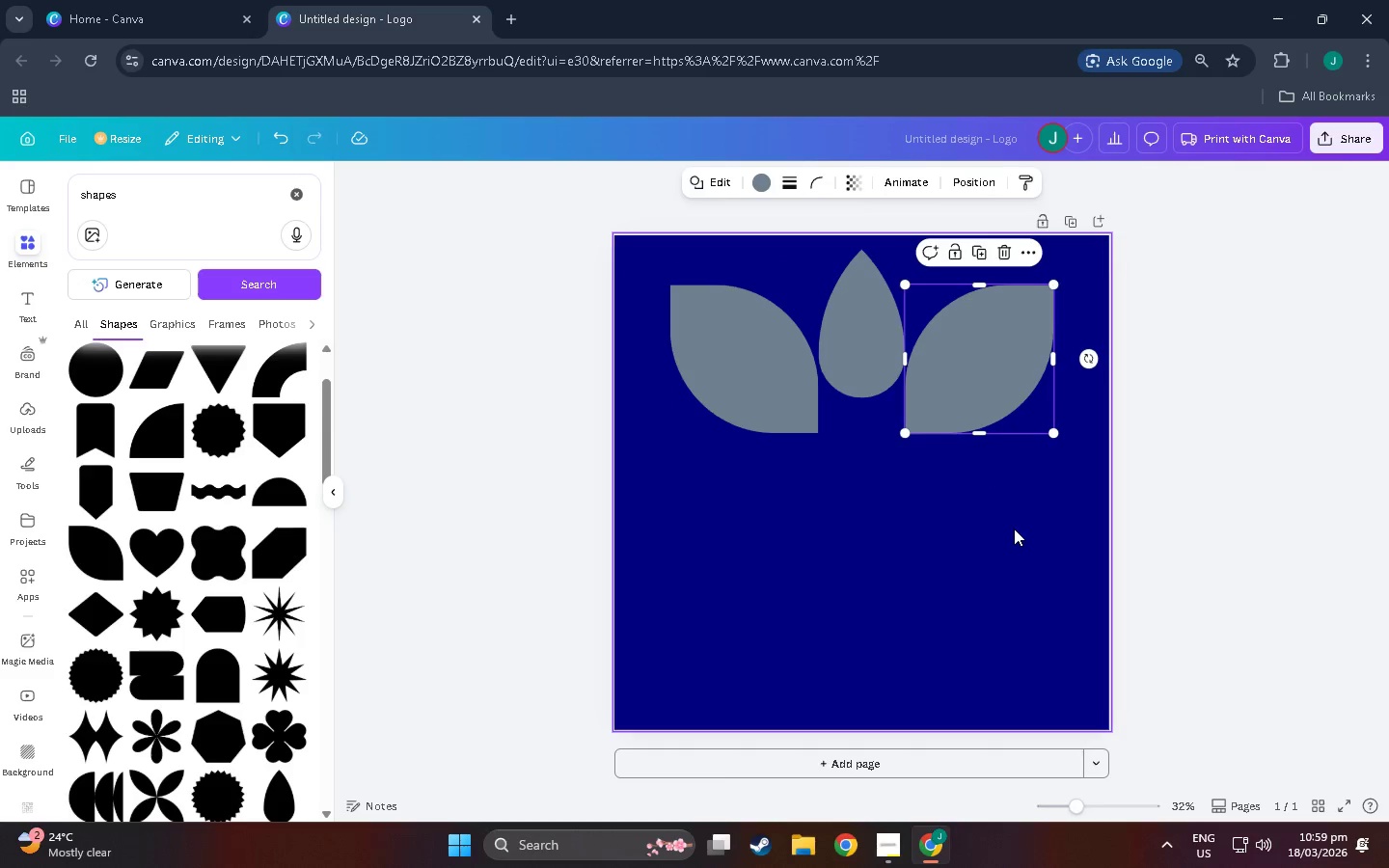 
left_click([1014, 529])
 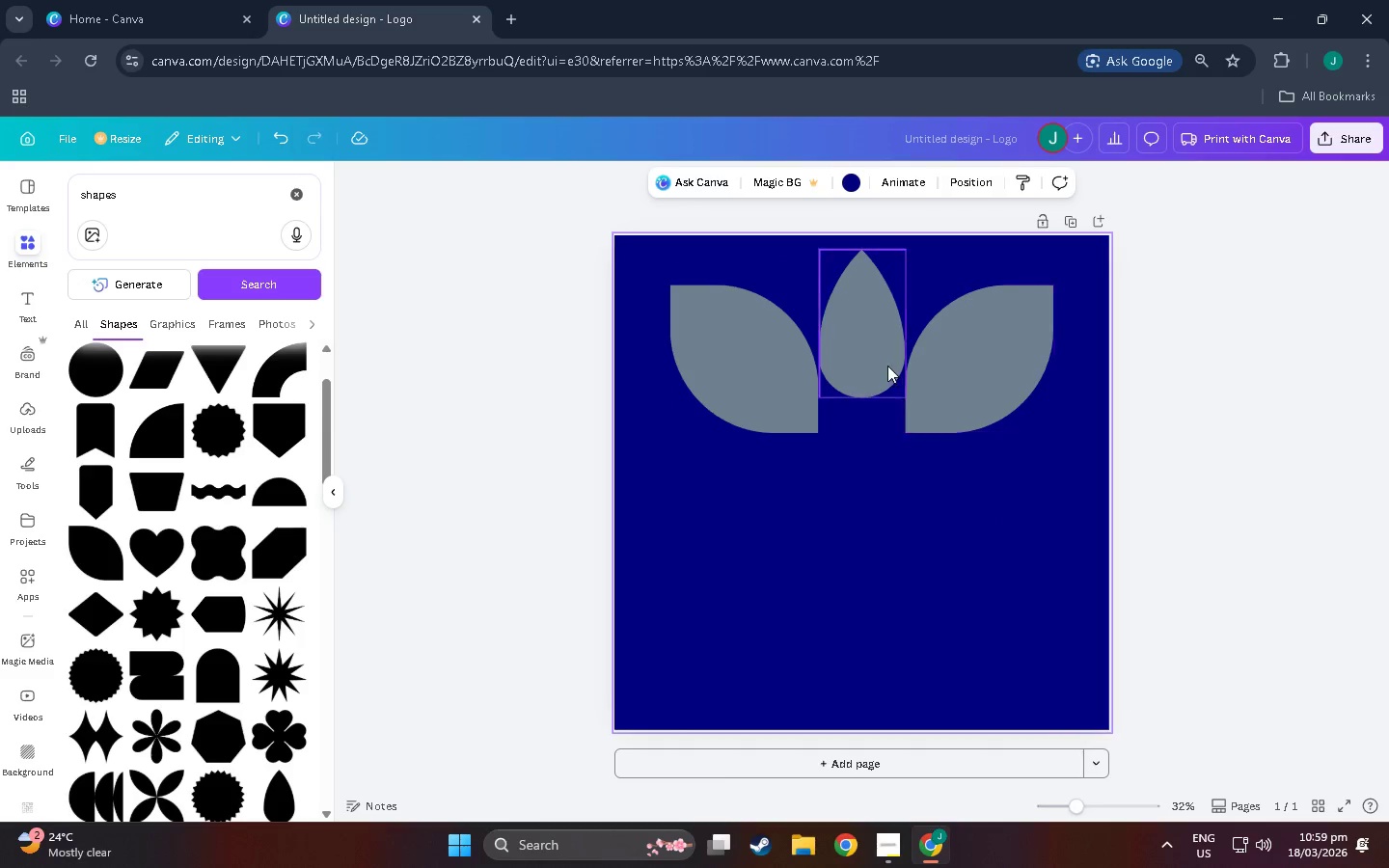 
mouse_move([847, 360])
 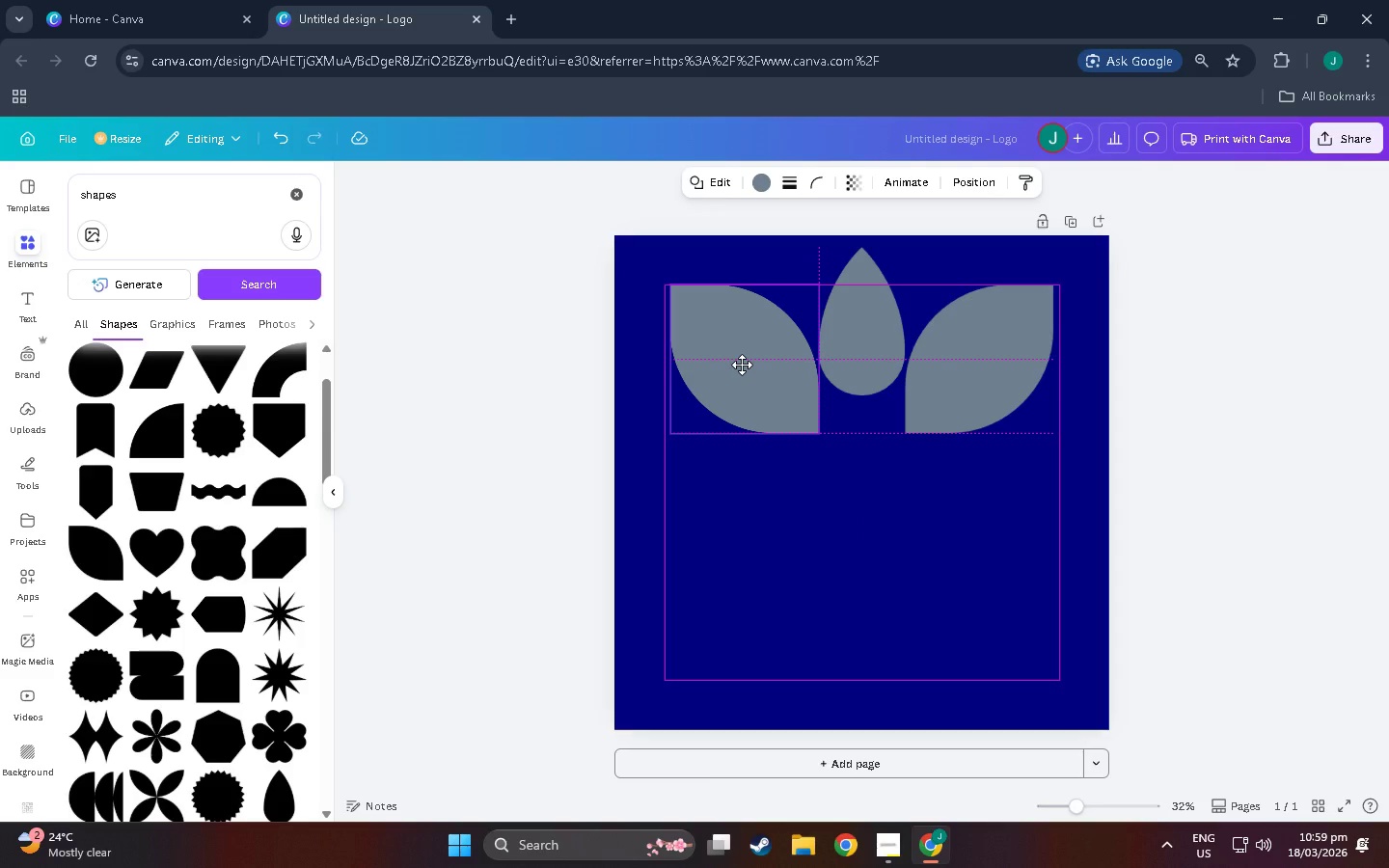 
wait(5.03)
 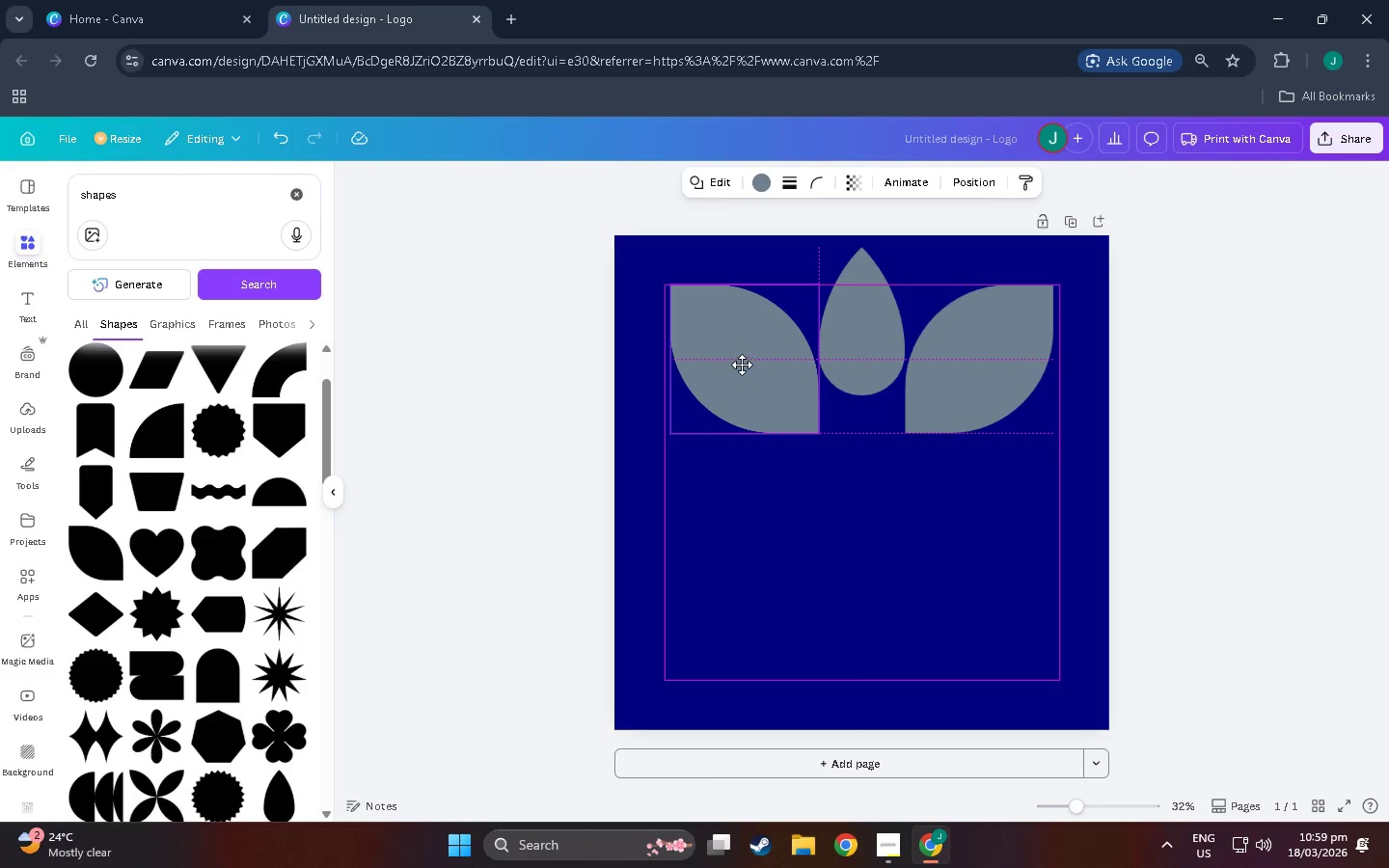 
left_click([813, 497])
 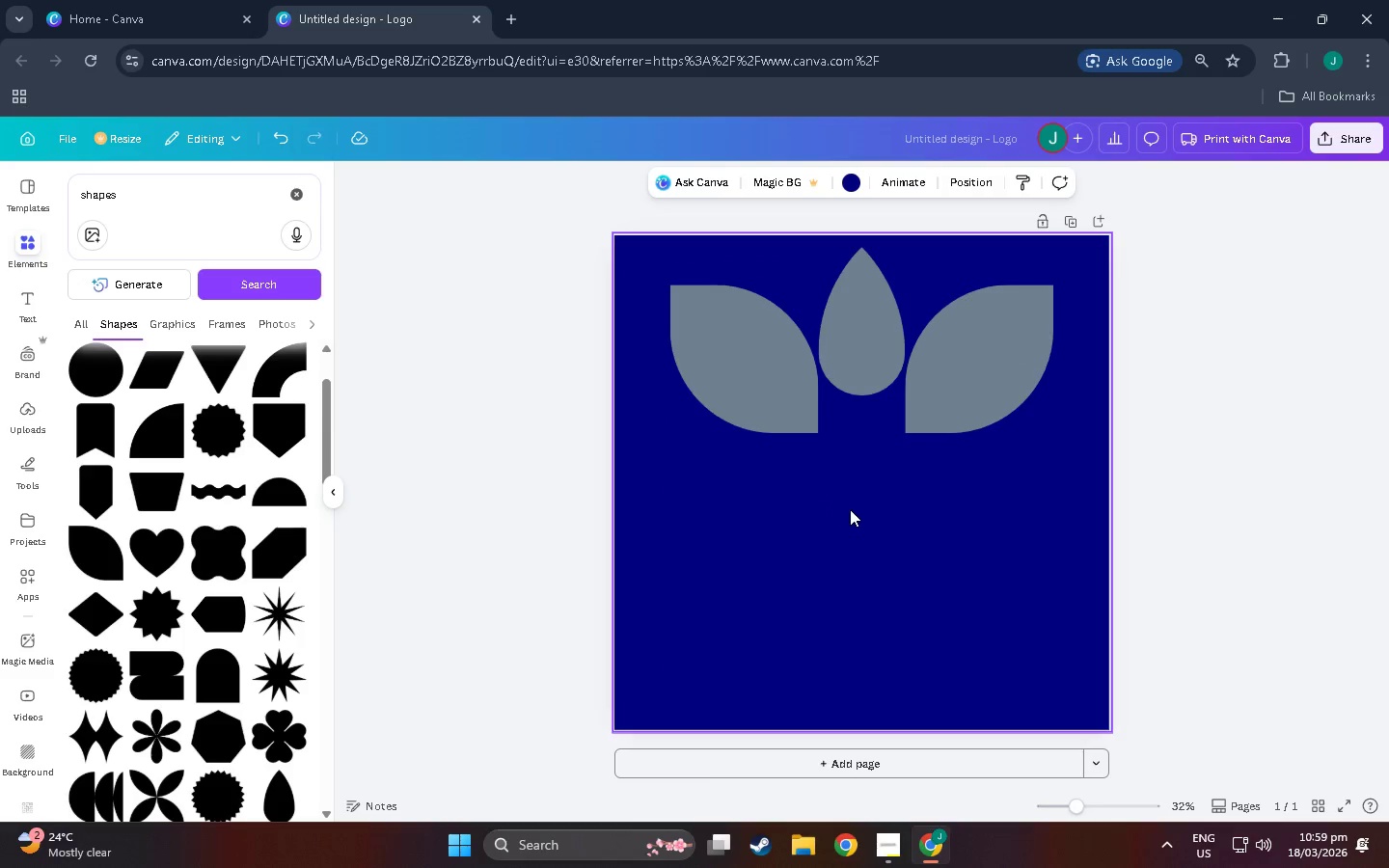 
scroll: coordinate [856, 509], scroll_direction: down, amount: 4.0
 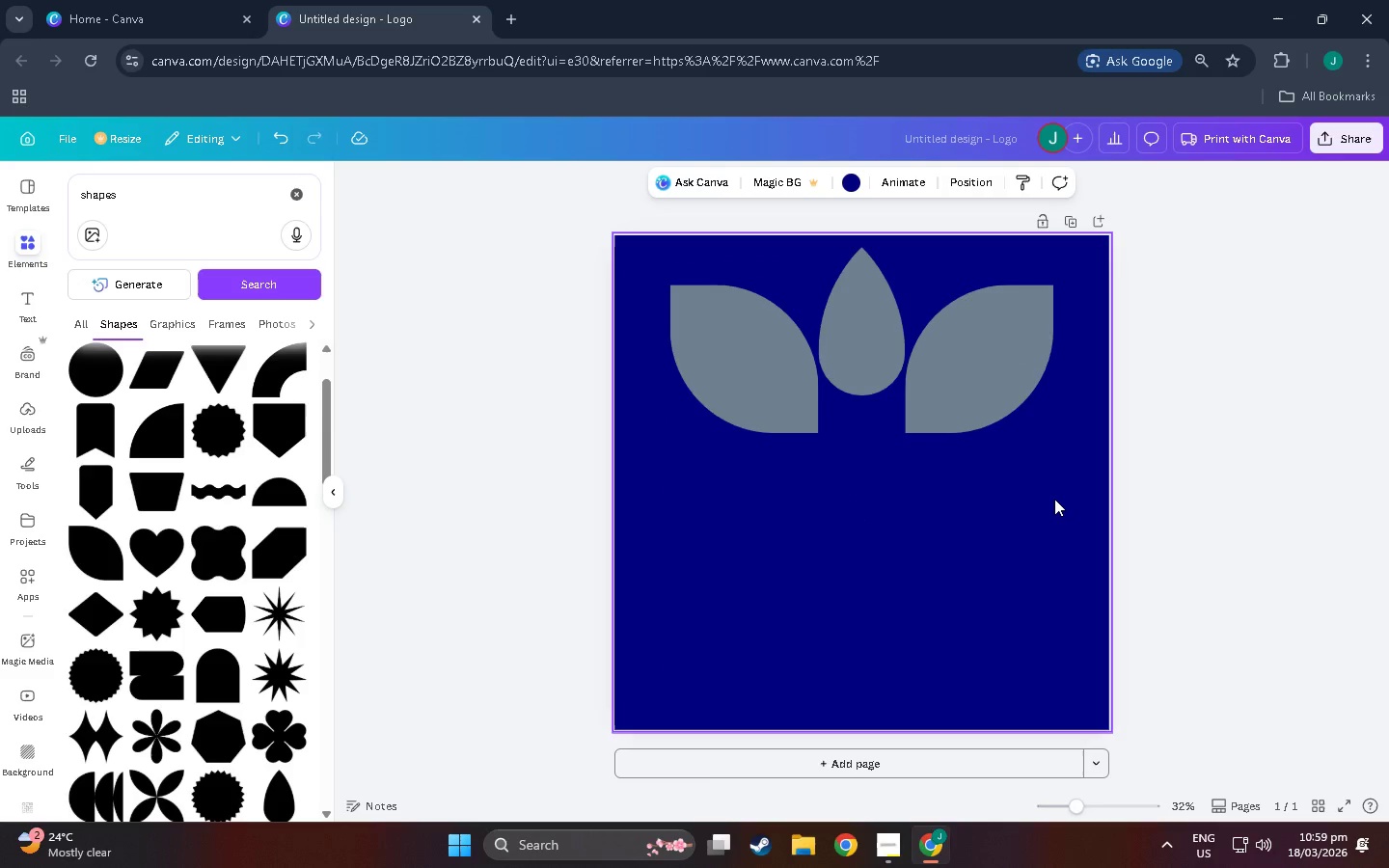 
scroll: coordinate [1055, 498], scroll_direction: up, amount: 3.0
 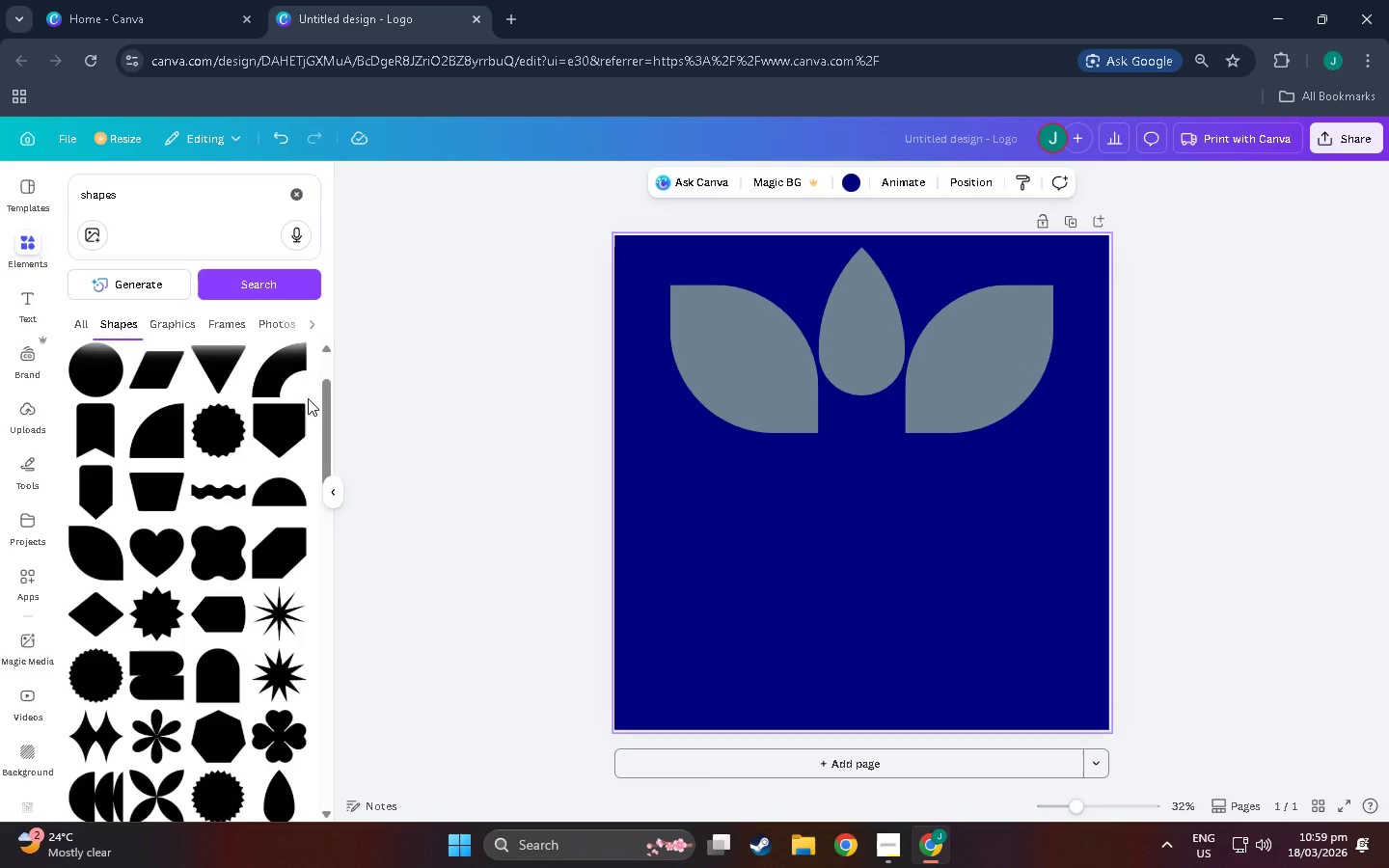 
left_click([813, 356])
 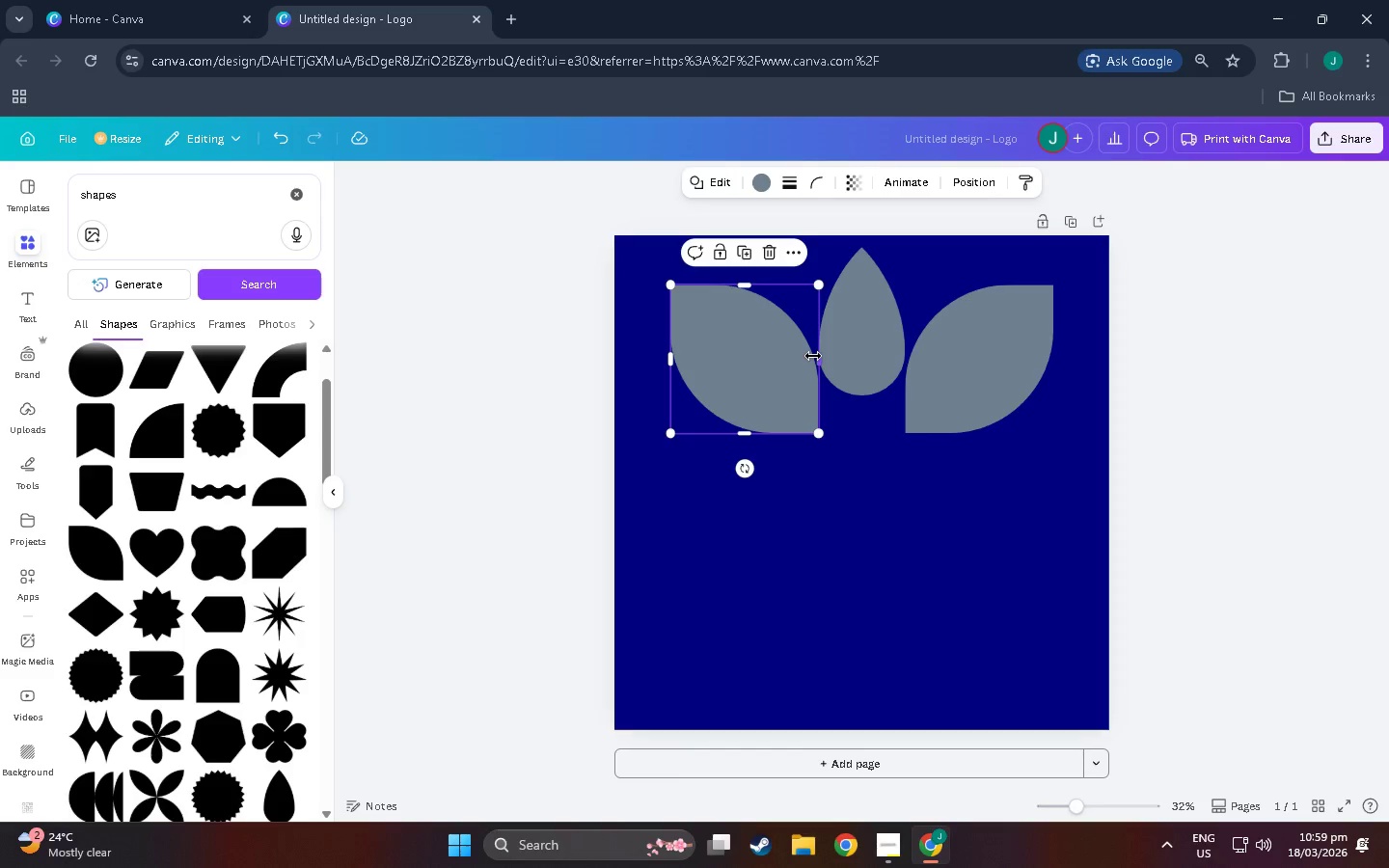 
key(Control+C)
 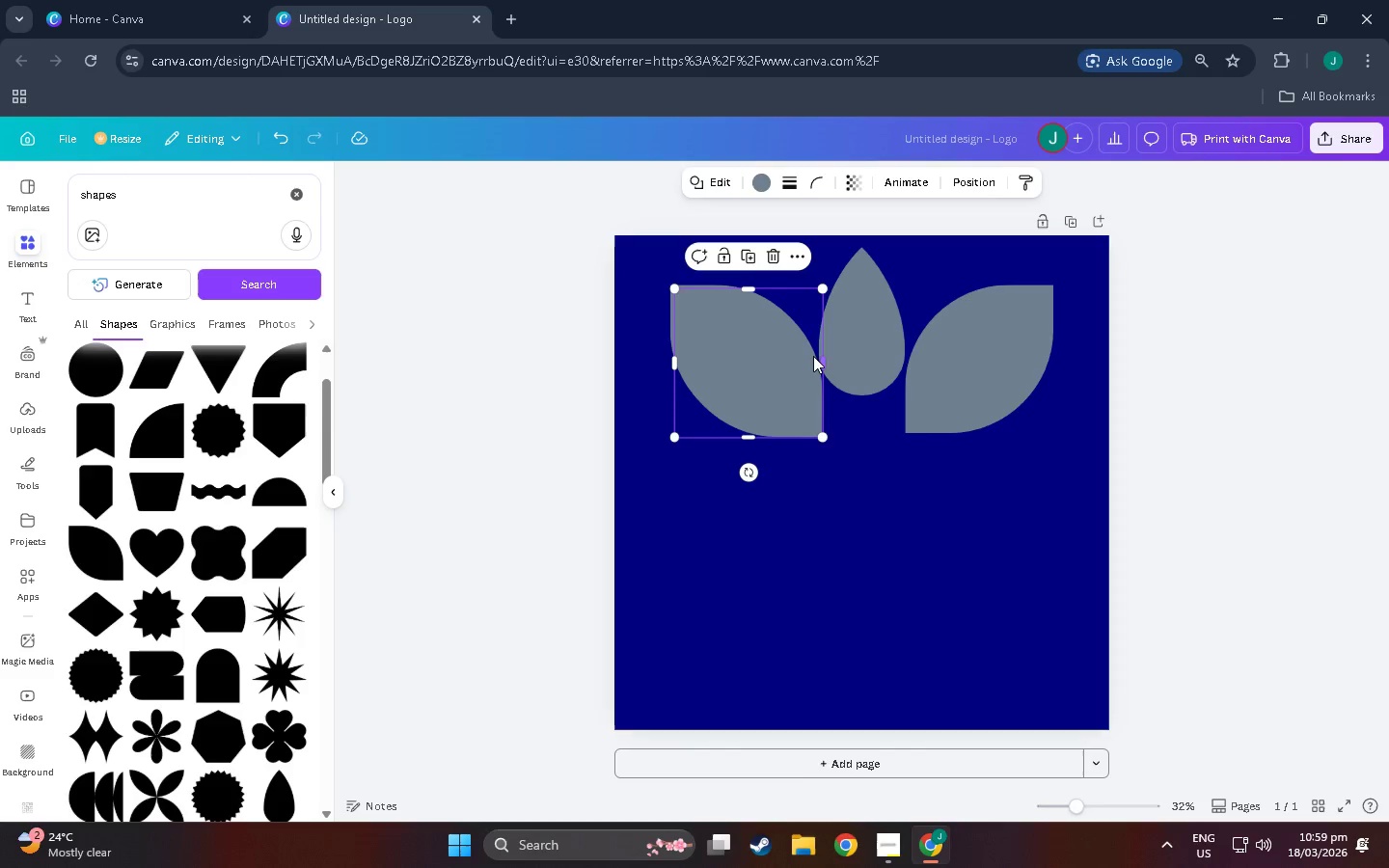 
key(Control+V)
 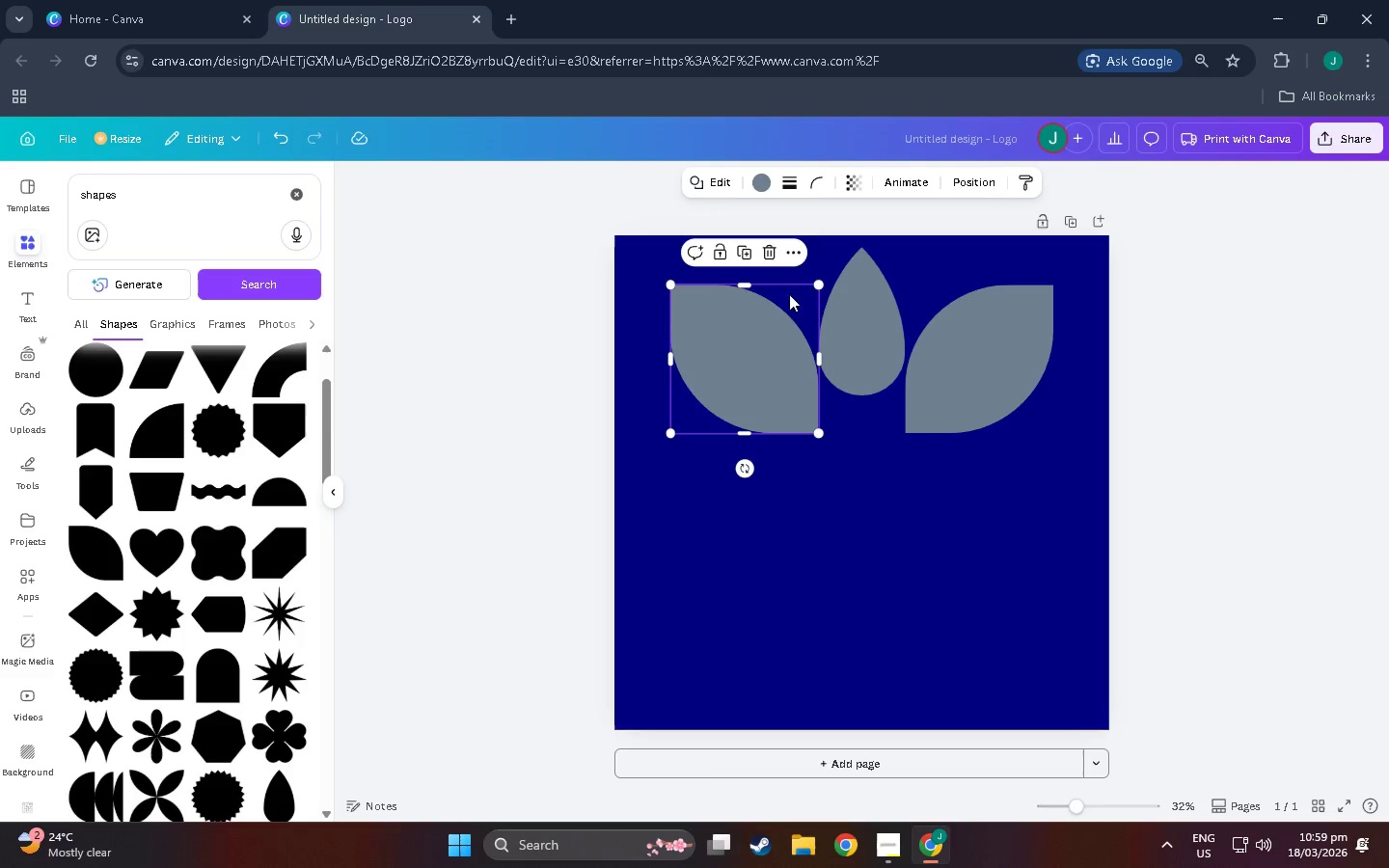 
left_click([751, 186])
 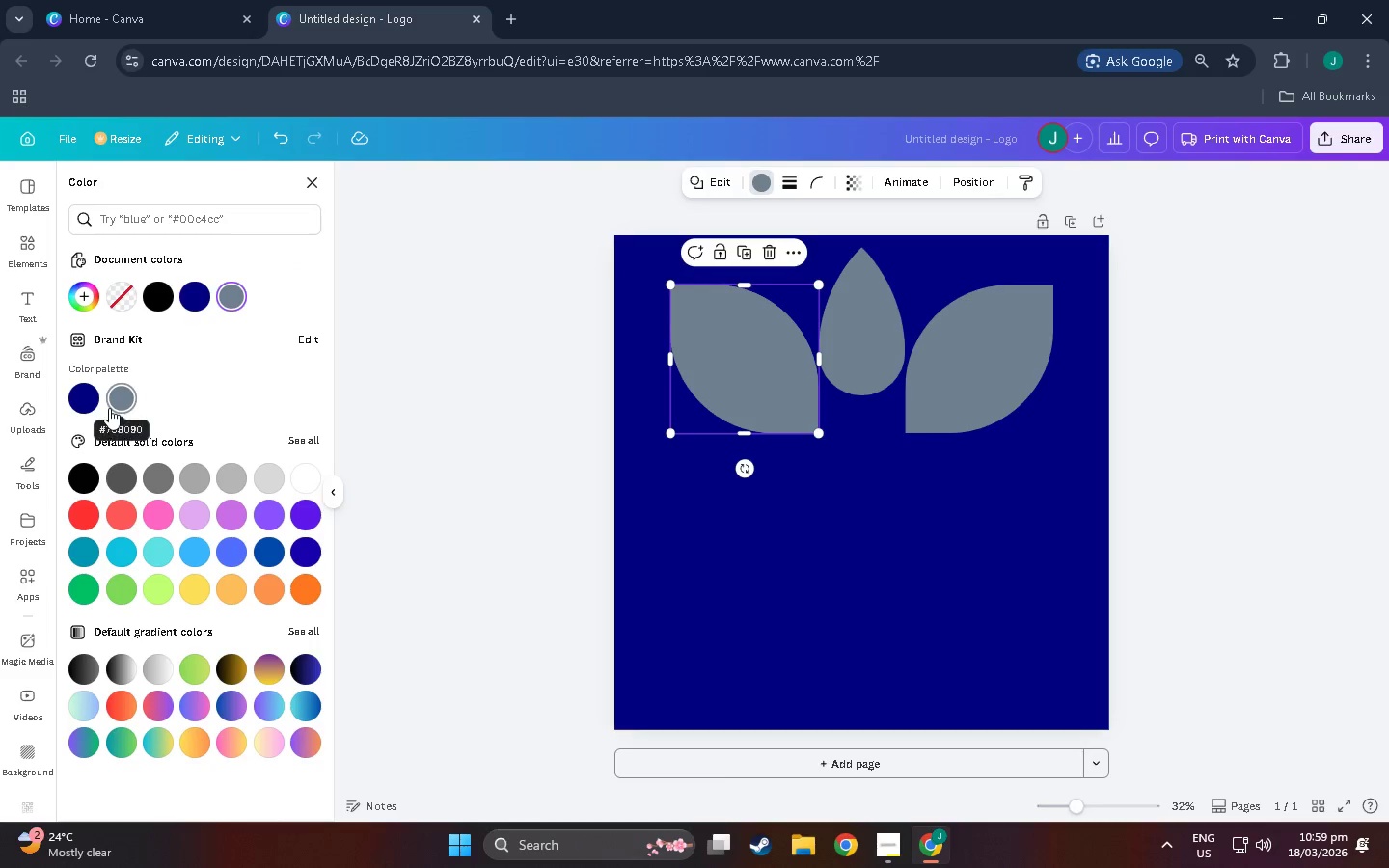 
left_click([92, 401])
 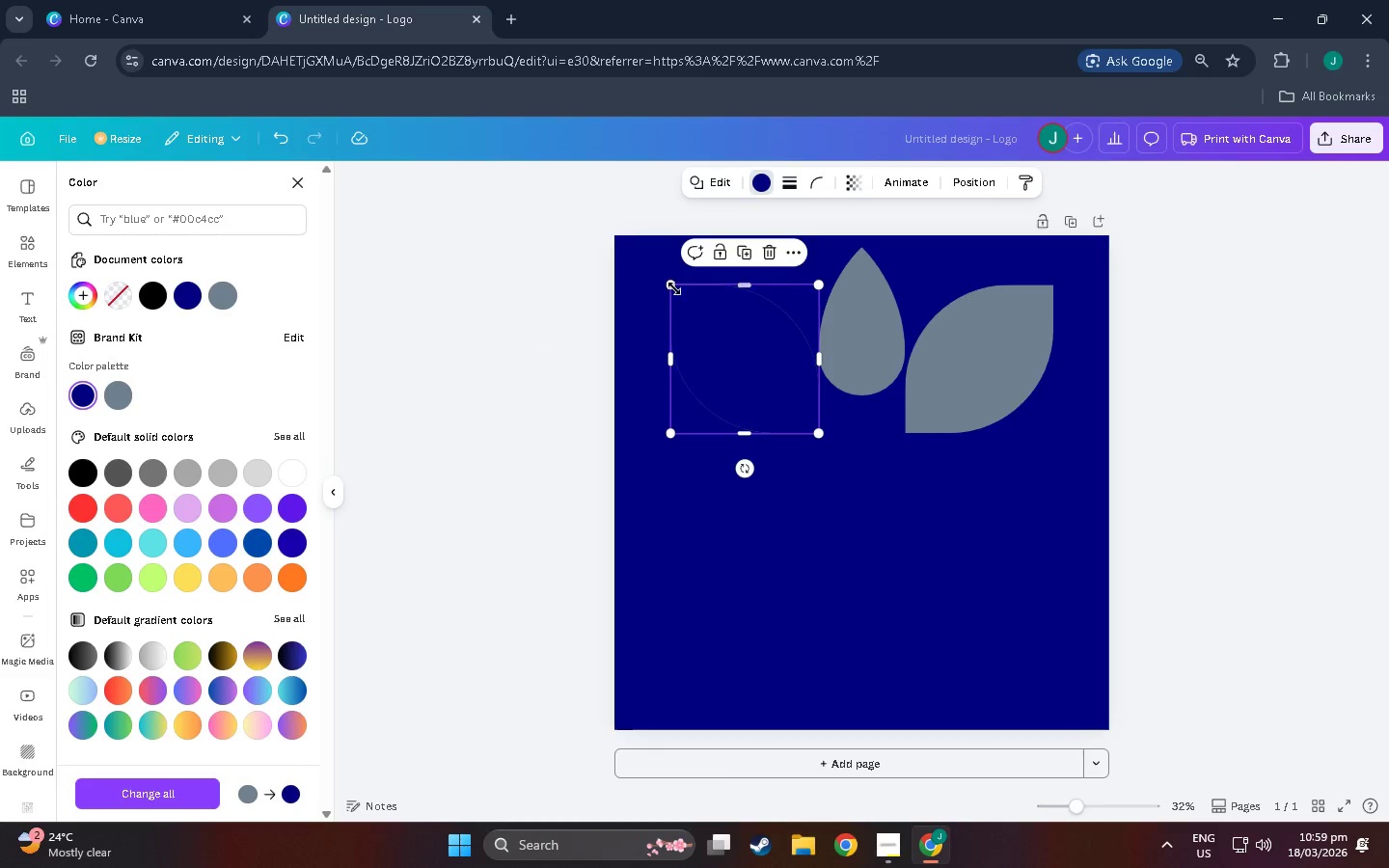 
left_click_drag(start_coordinate=[674, 288], to_coordinate=[706, 320])
 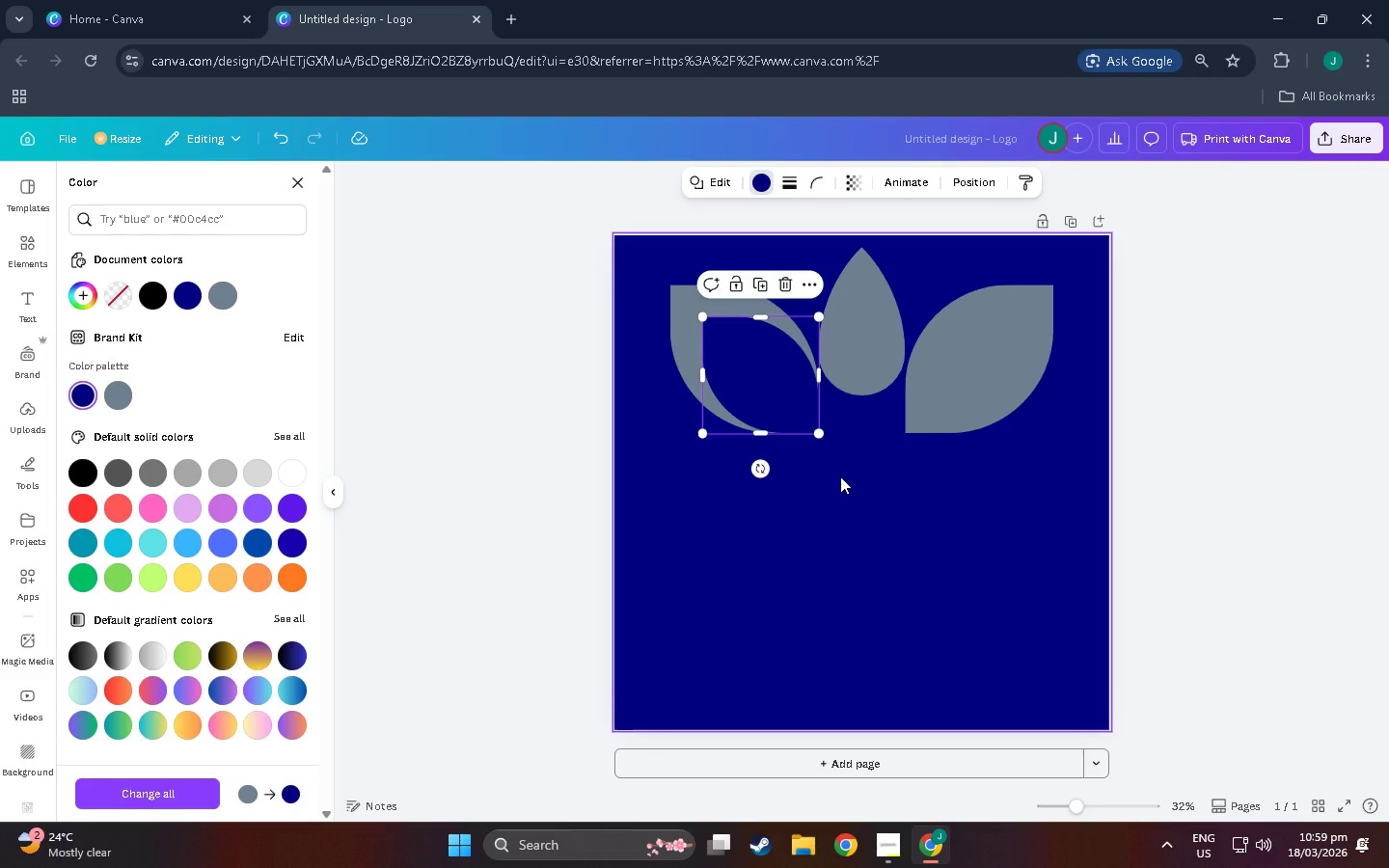 
hold_key(key=ControlLeft, duration=0.31)
 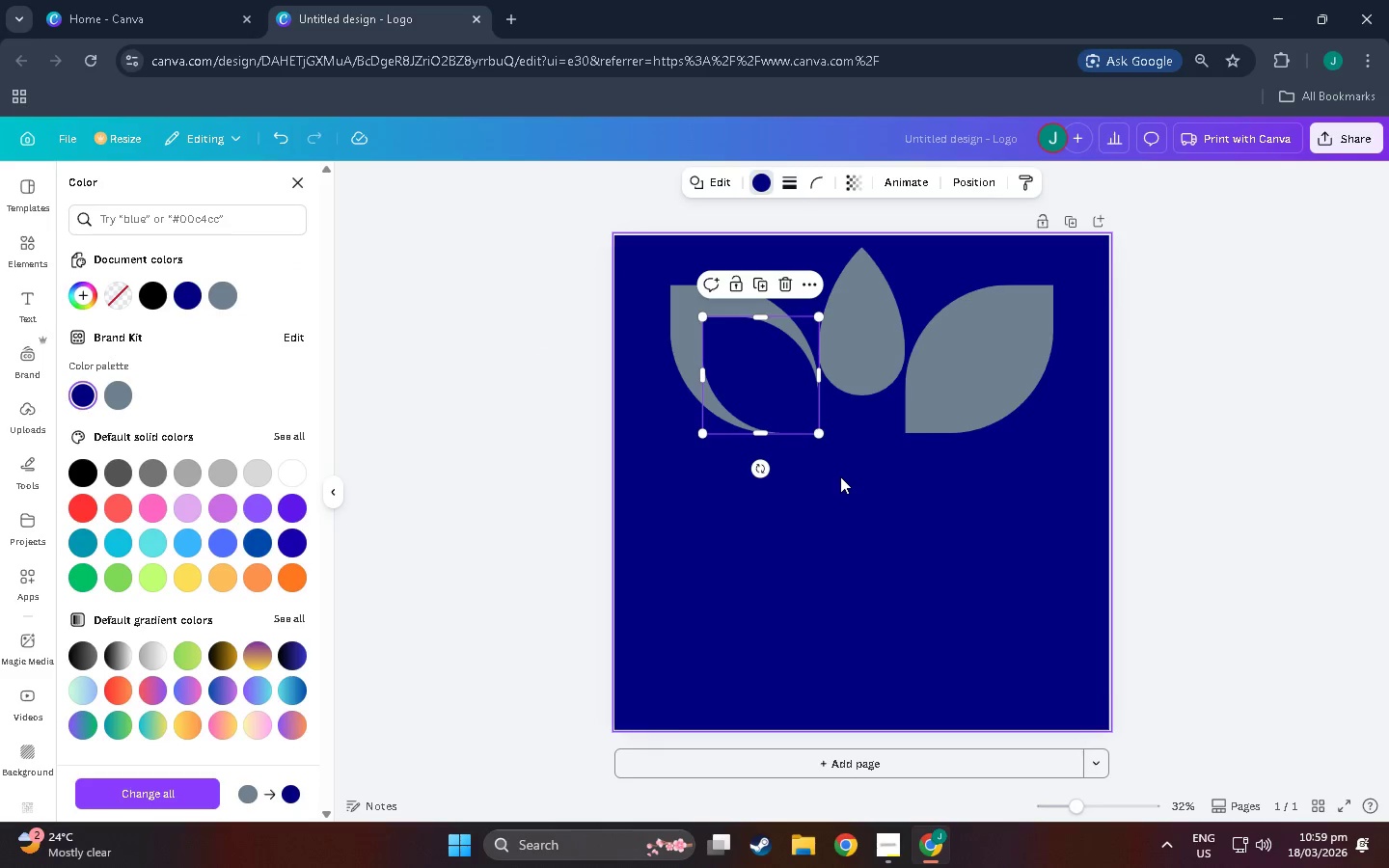 
left_click([840, 476])
 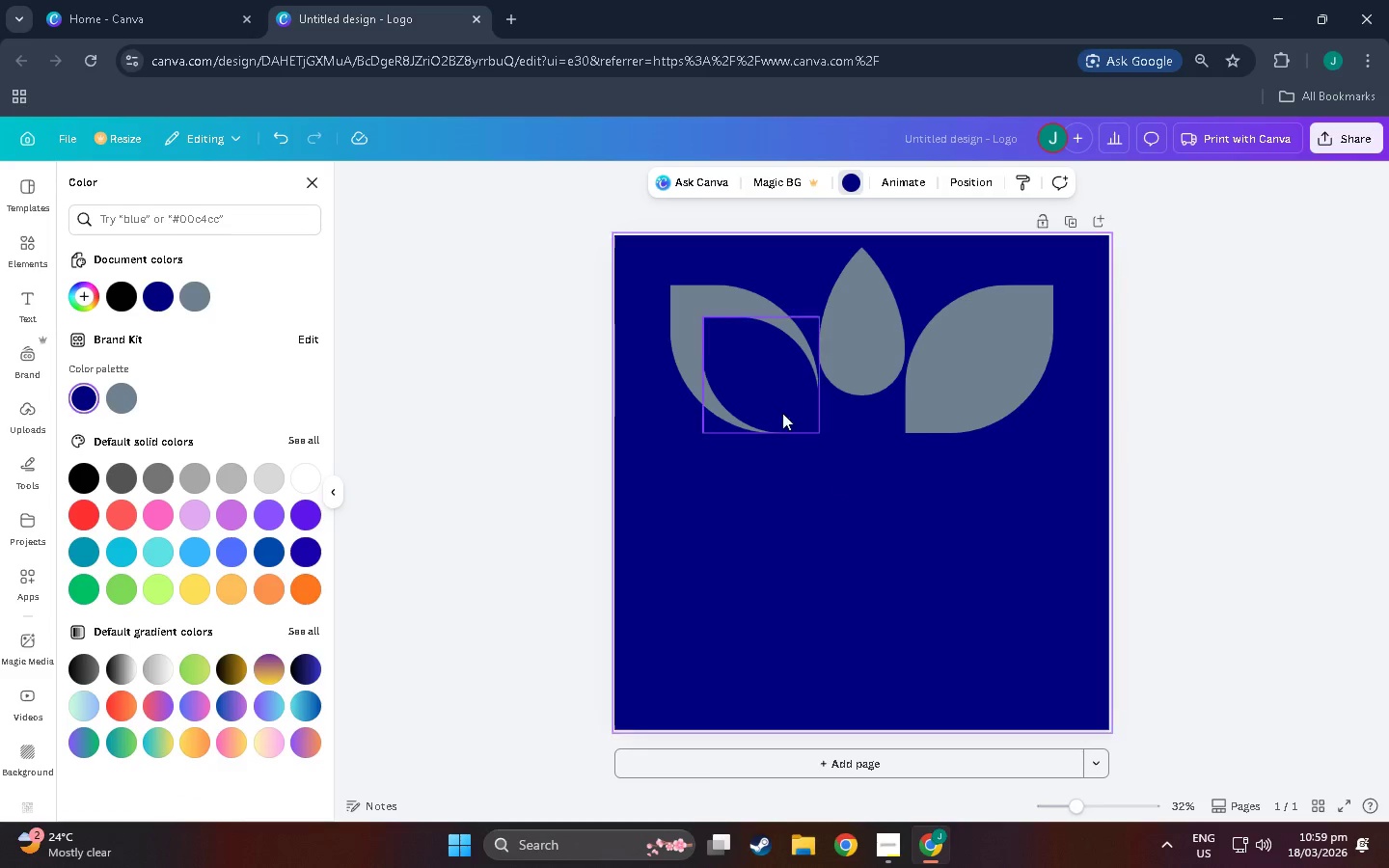 
left_click([775, 400])
 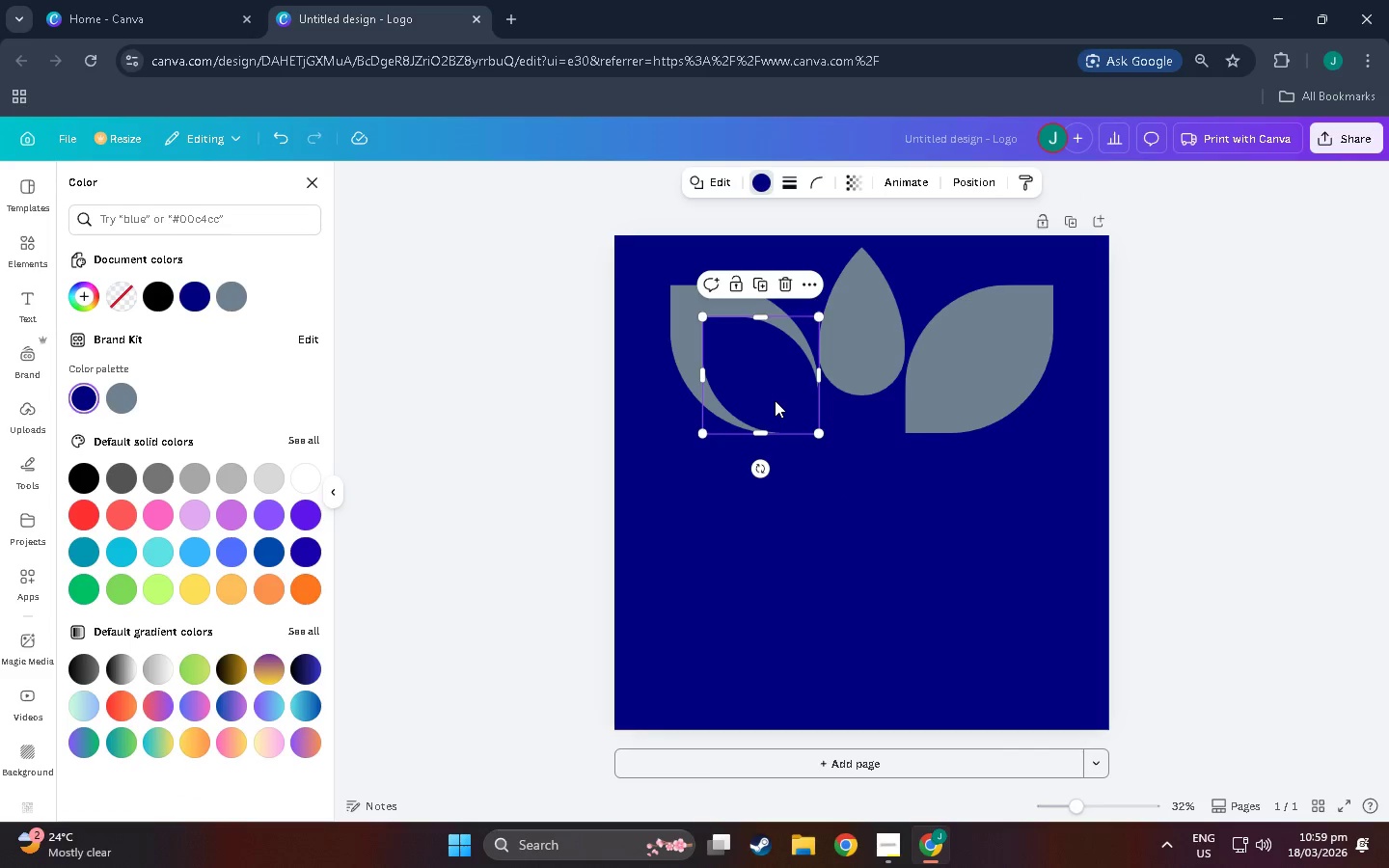 
key(Control+C)
 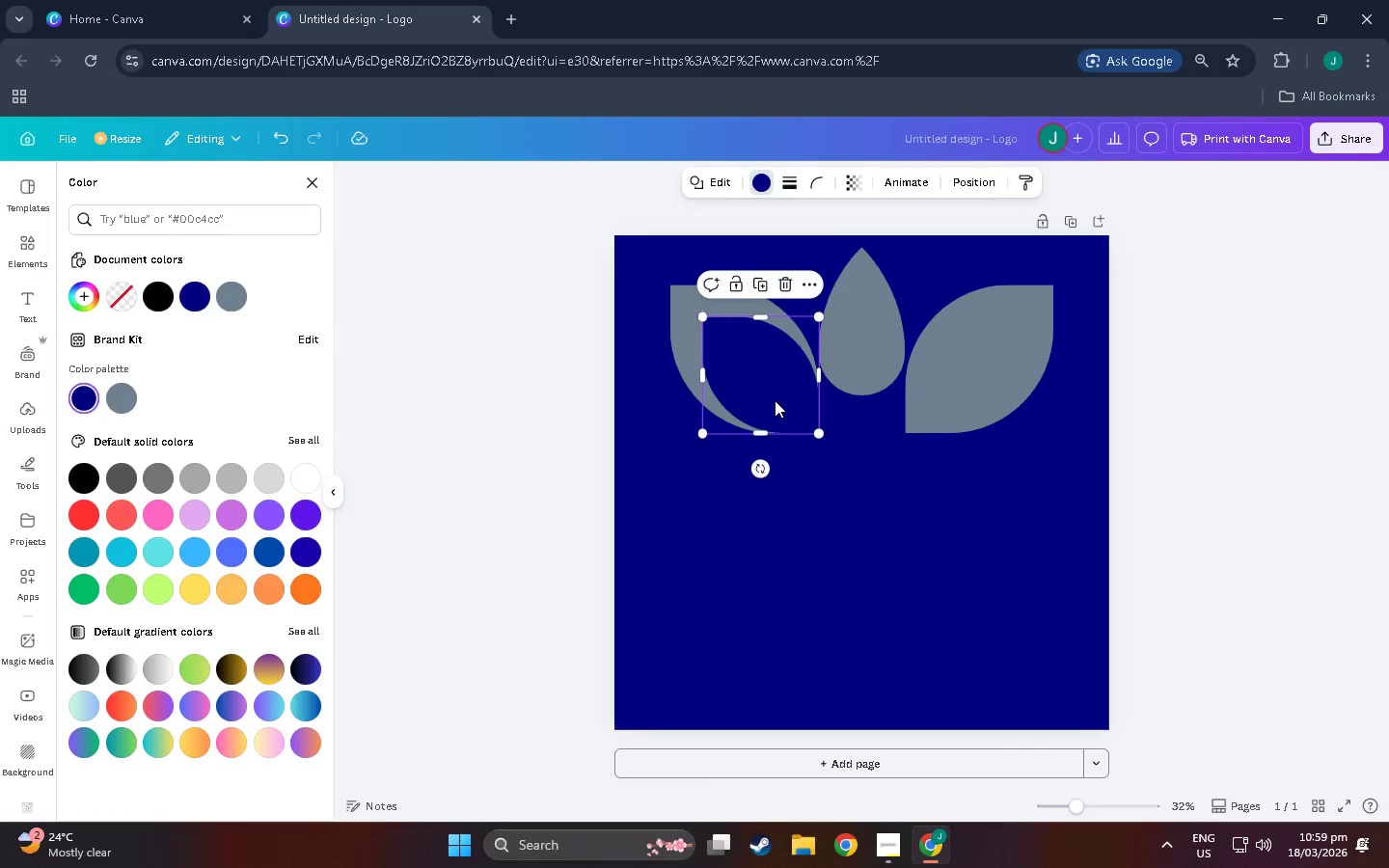 
key(Control+V)
 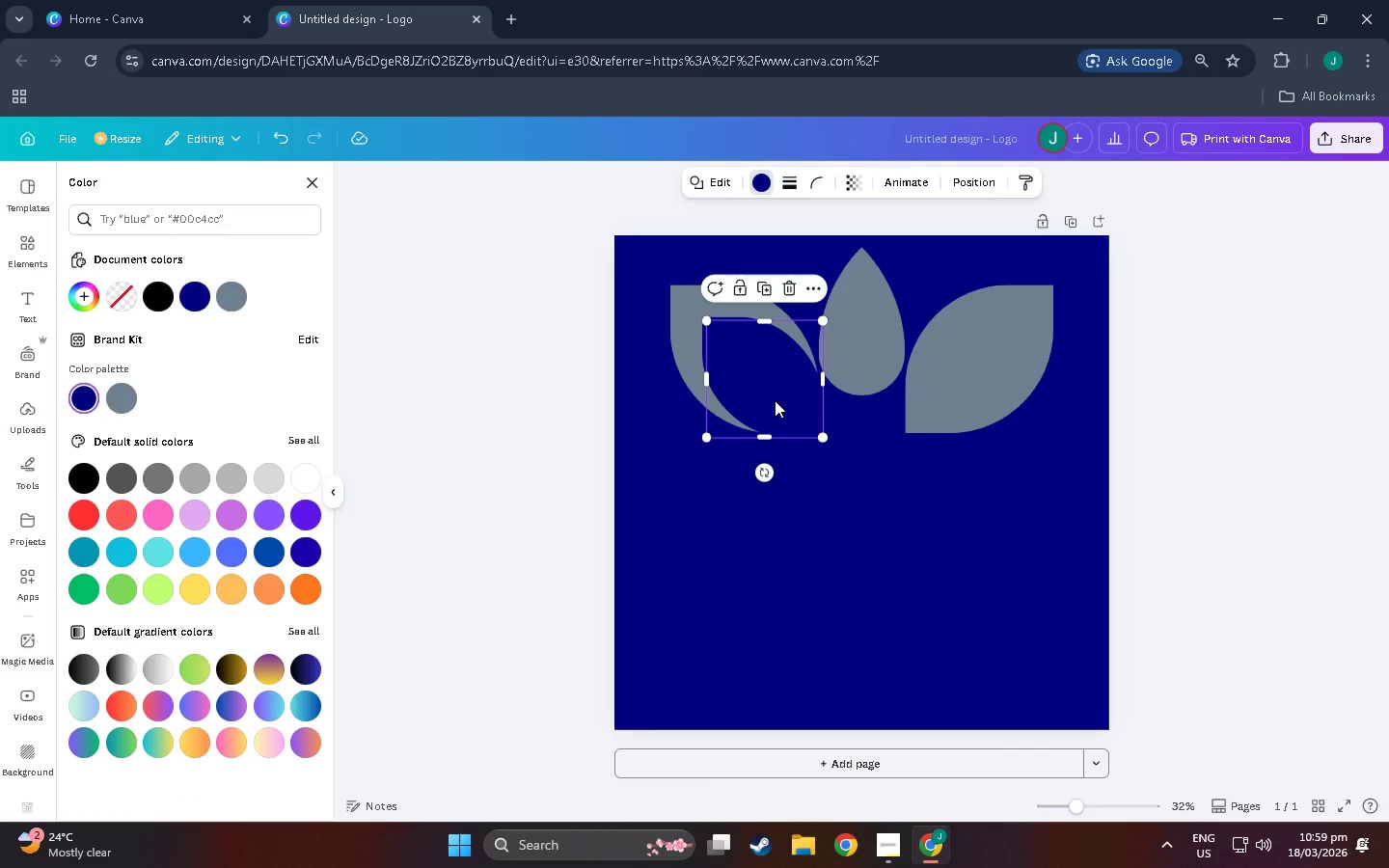 
left_click_drag(start_coordinate=[772, 397], to_coordinate=[967, 402])
 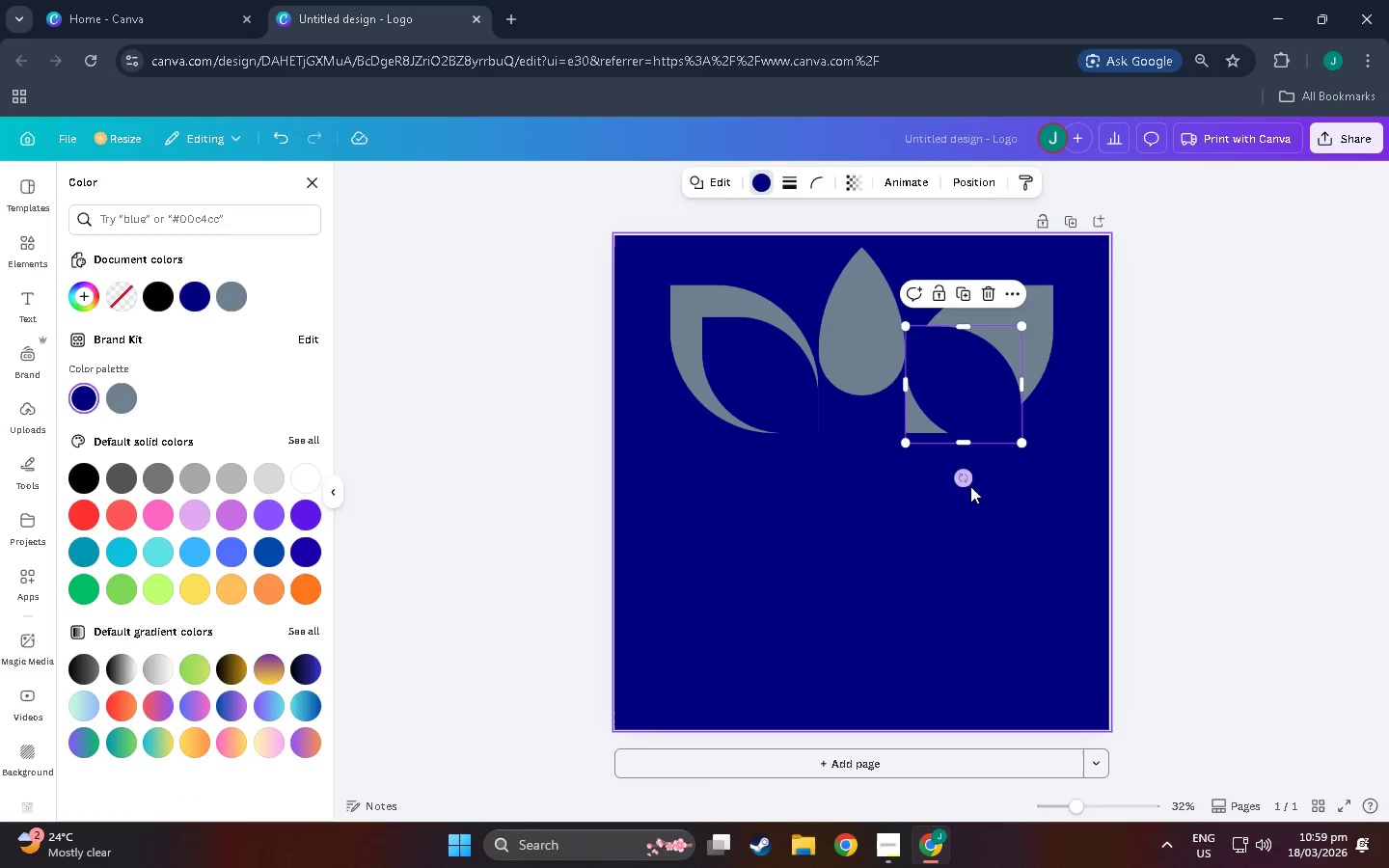 
left_click_drag(start_coordinate=[967, 480], to_coordinate=[1034, 381])
 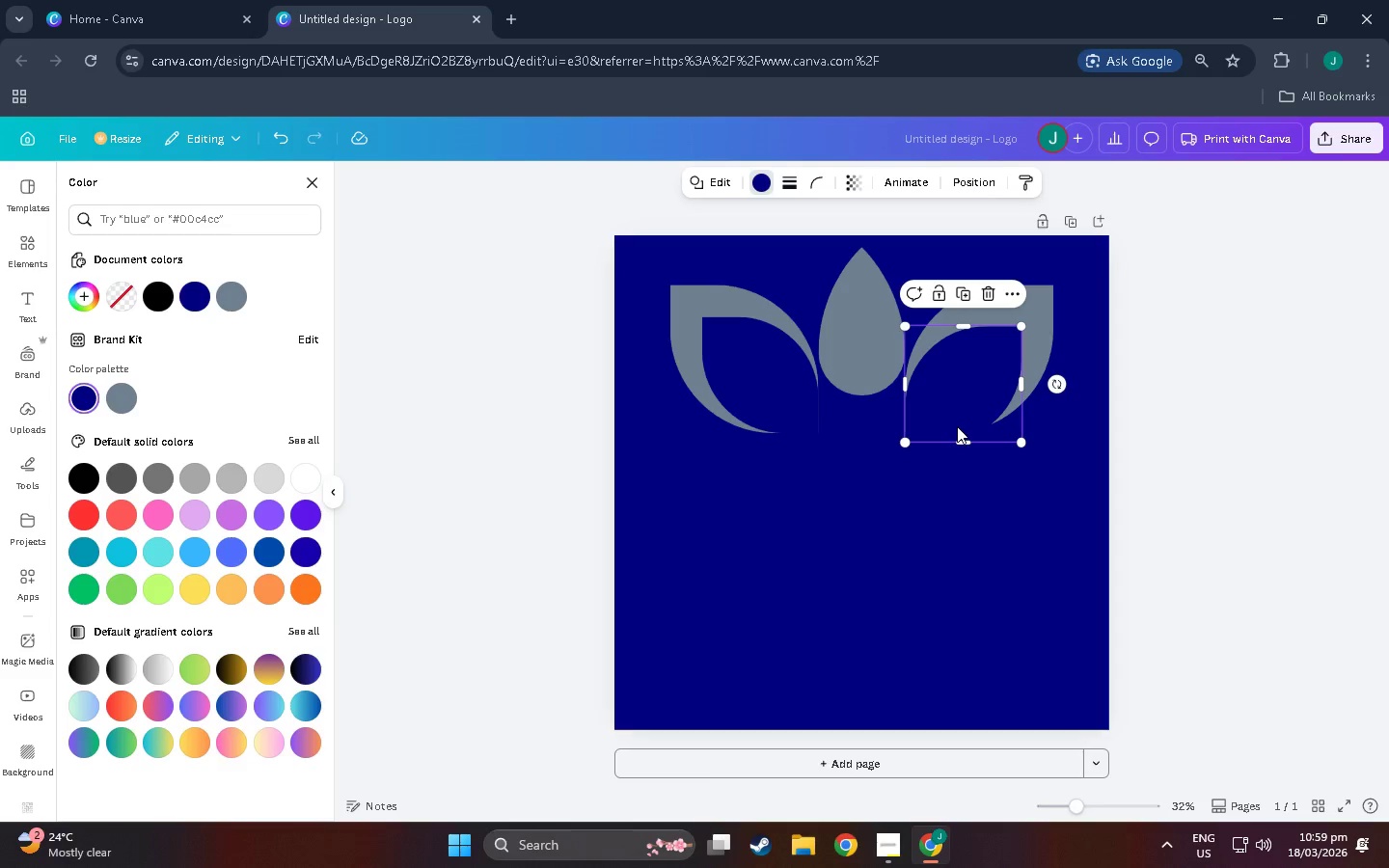 
left_click_drag(start_coordinate=[952, 420], to_coordinate=[952, 408])
 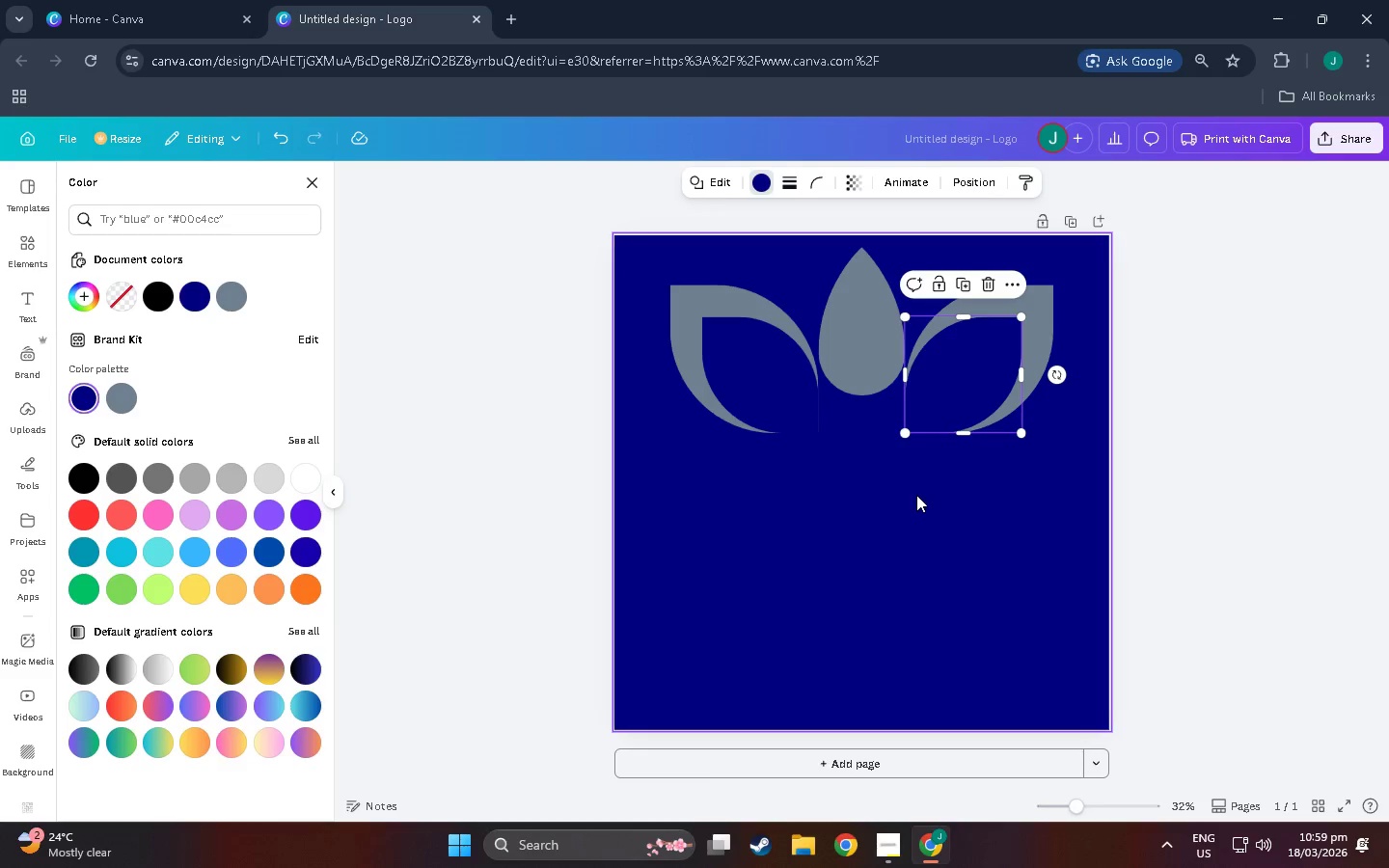 
left_click([916, 495])
 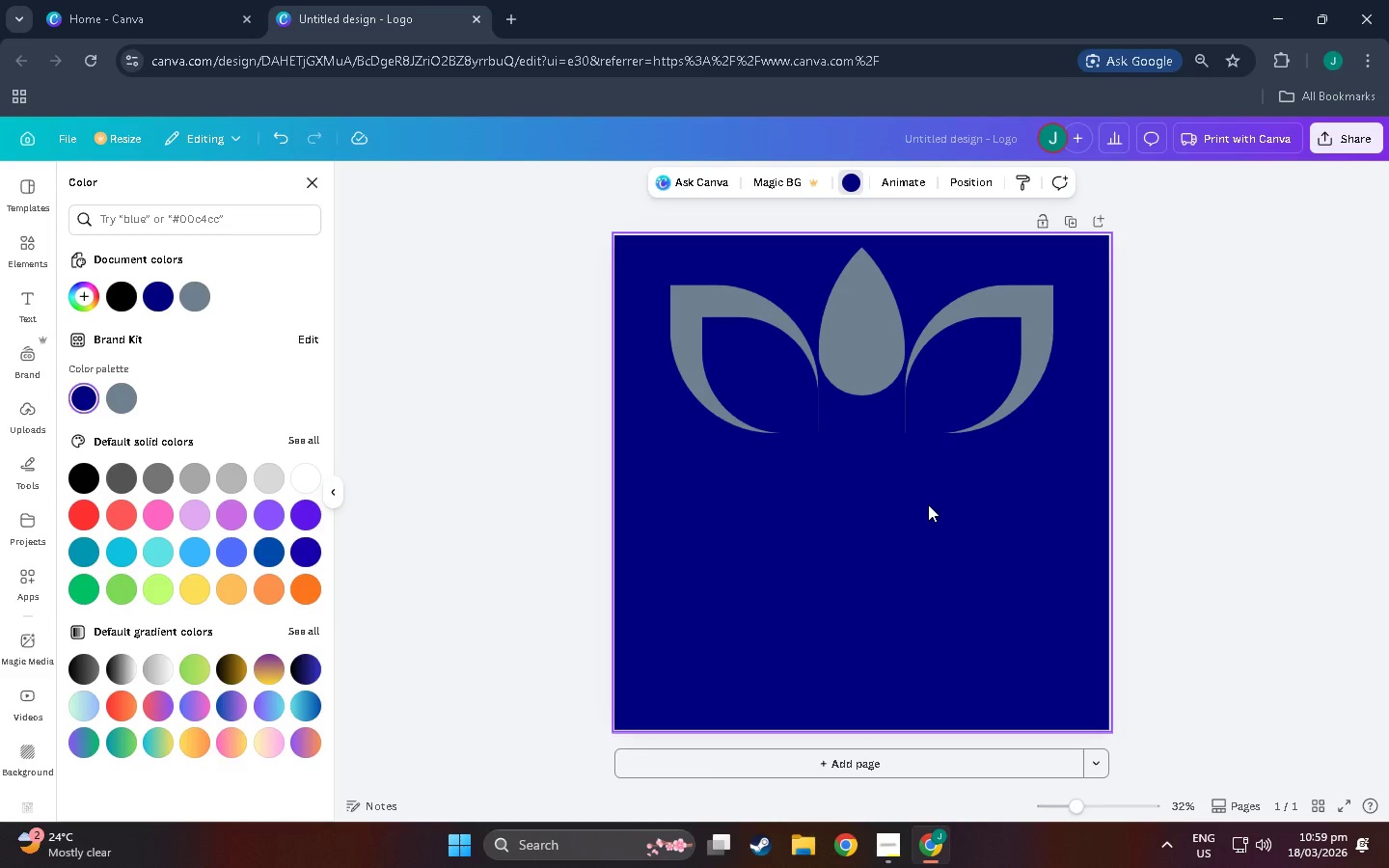 
scroll: coordinate [964, 516], scroll_direction: up, amount: 4.0
 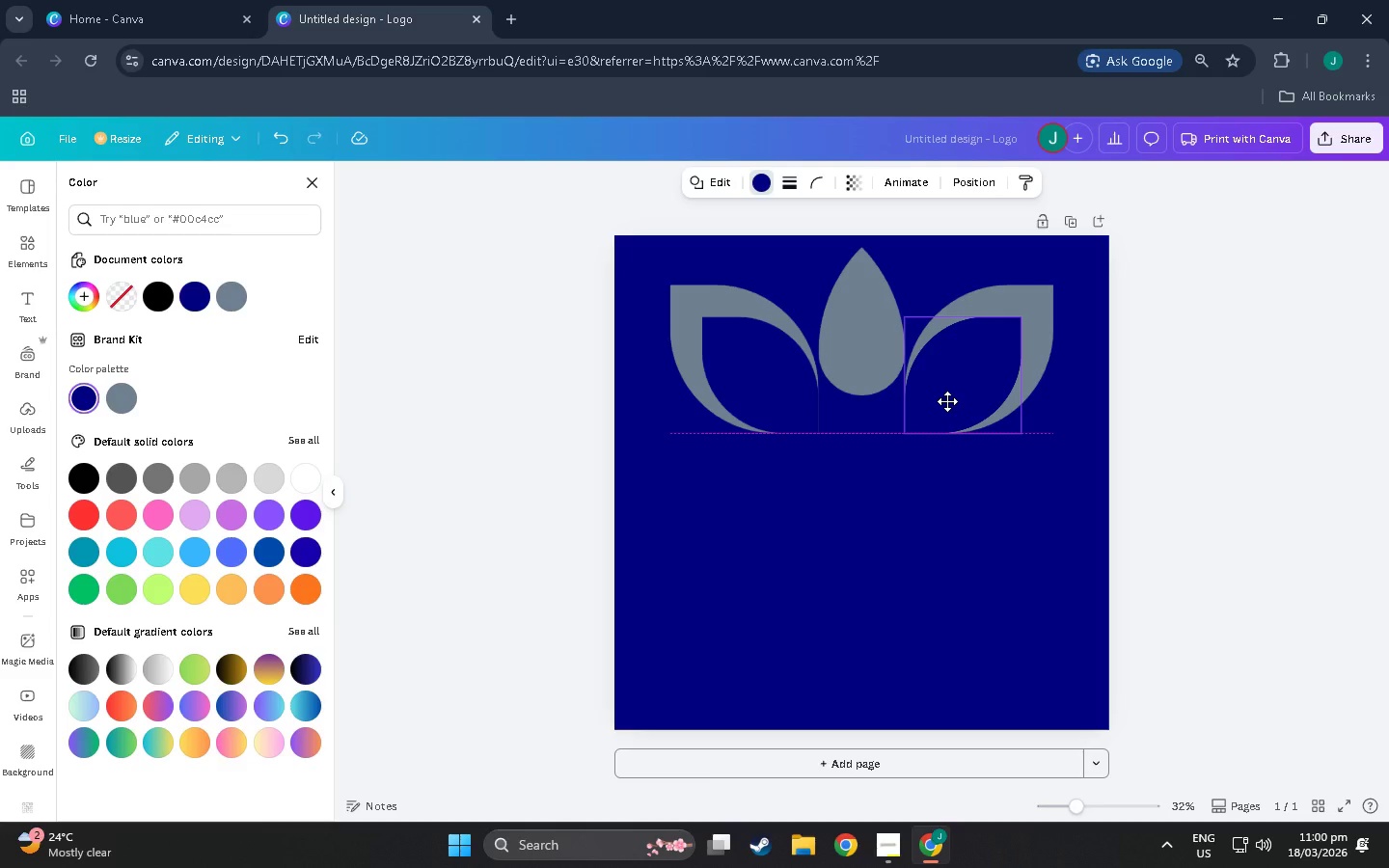 
left_click([900, 494])
 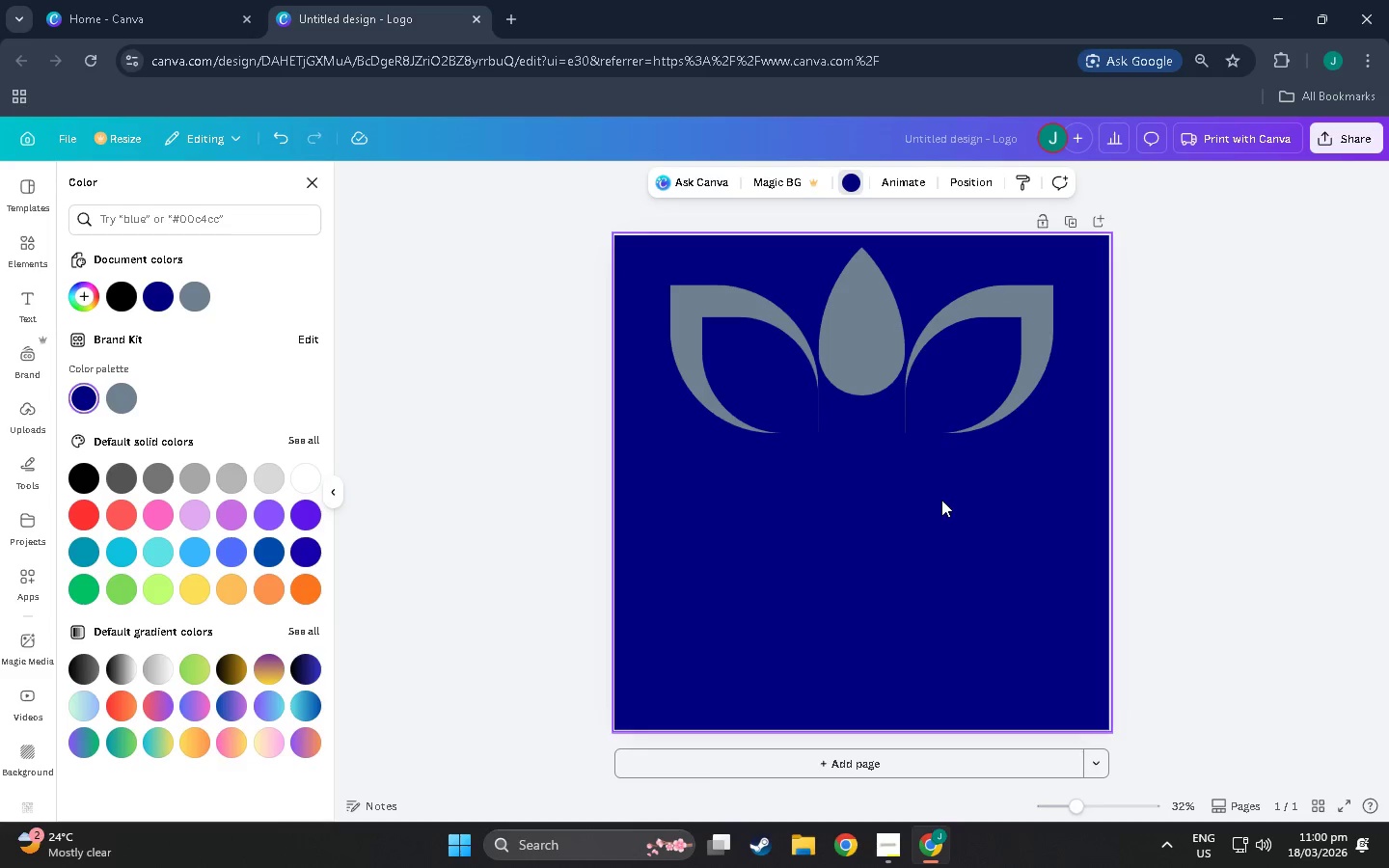 
hold_key(key=ControlLeft, duration=0.7)
scroll: coordinate [924, 535], scroll_direction: up, amount: 4.0
 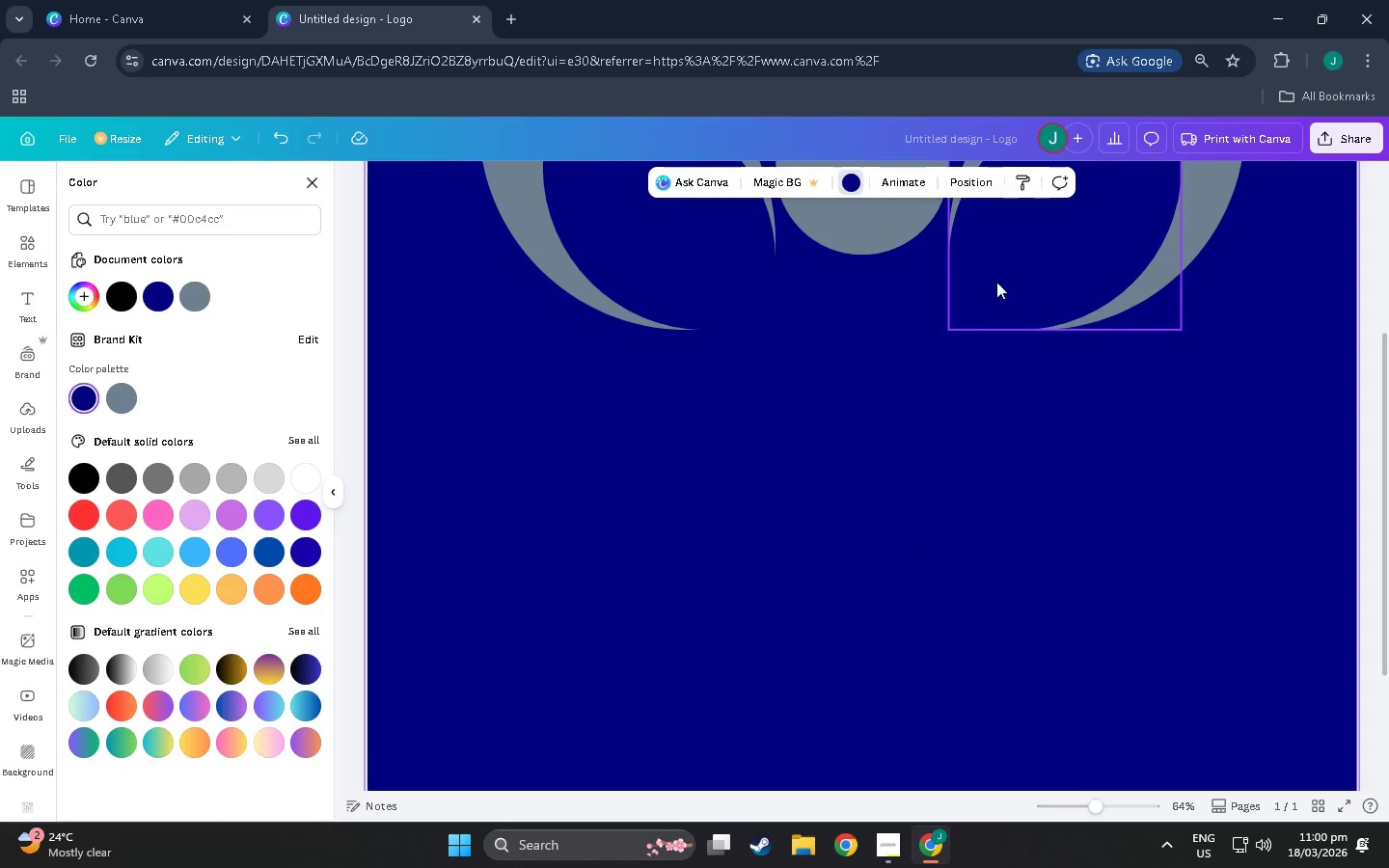 
left_click_drag(start_coordinate=[1011, 260], to_coordinate=[1009, 267])
 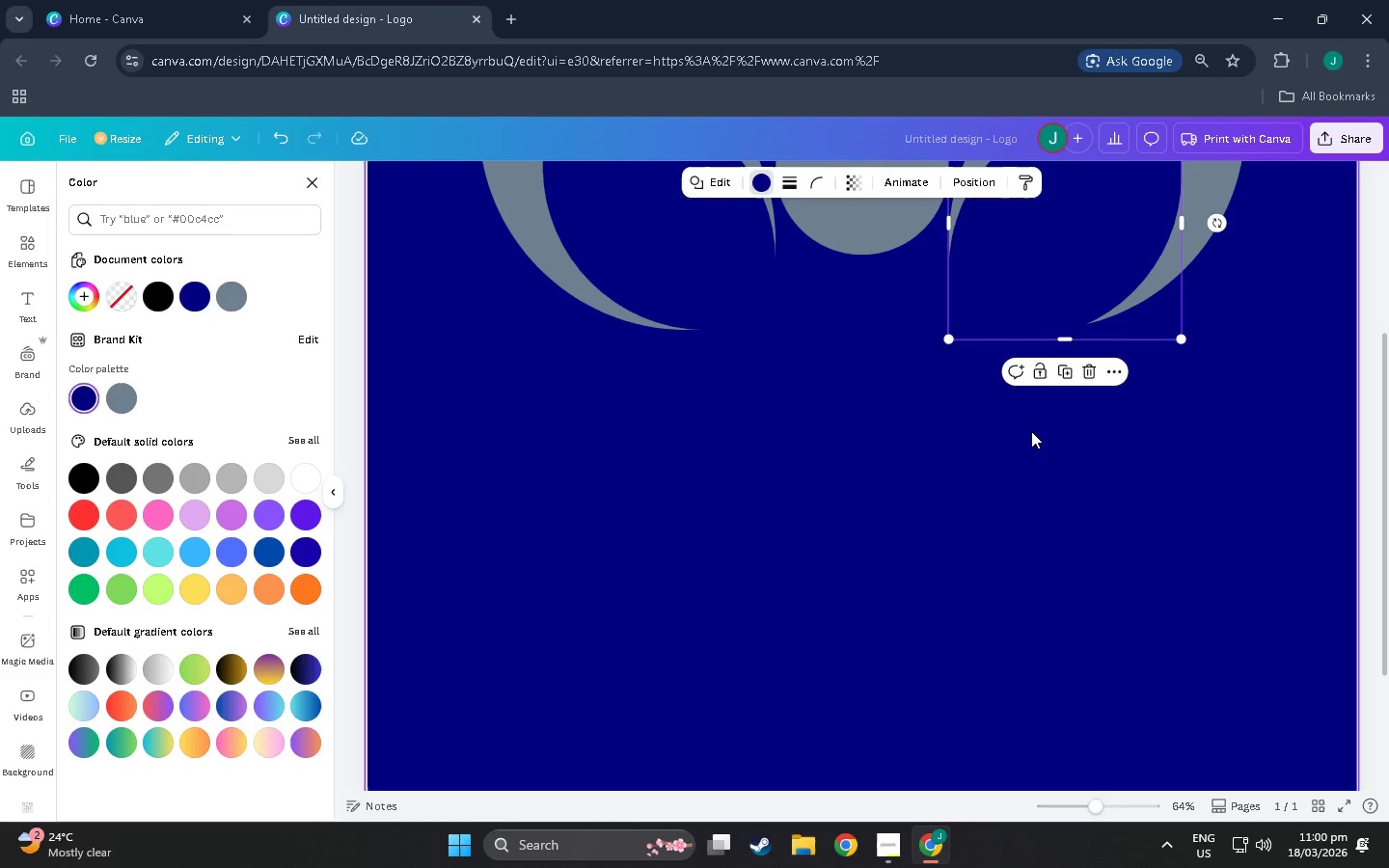 
left_click([1031, 431])
 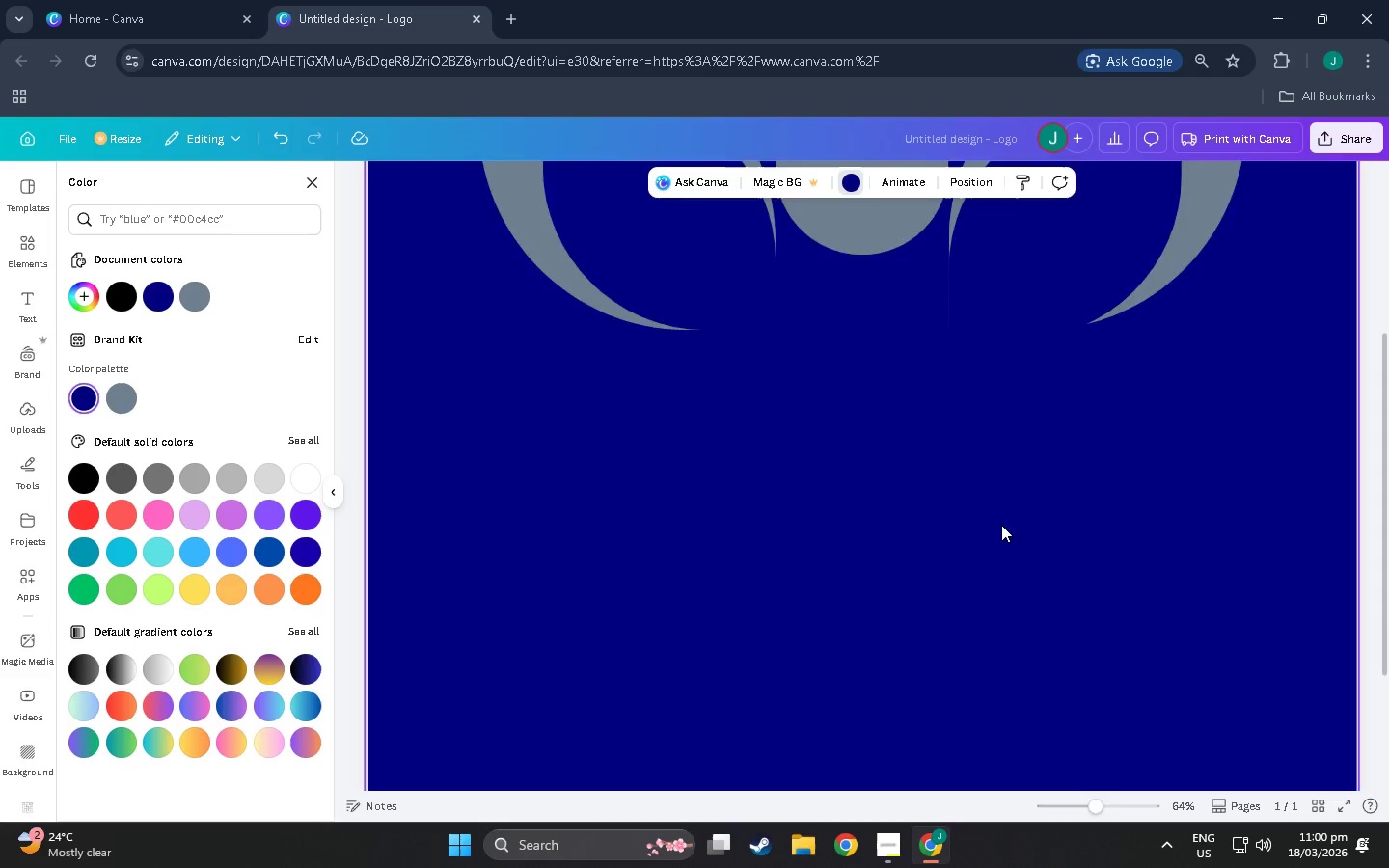 
scroll: coordinate [1021, 655], scroll_direction: up, amount: 8.0
 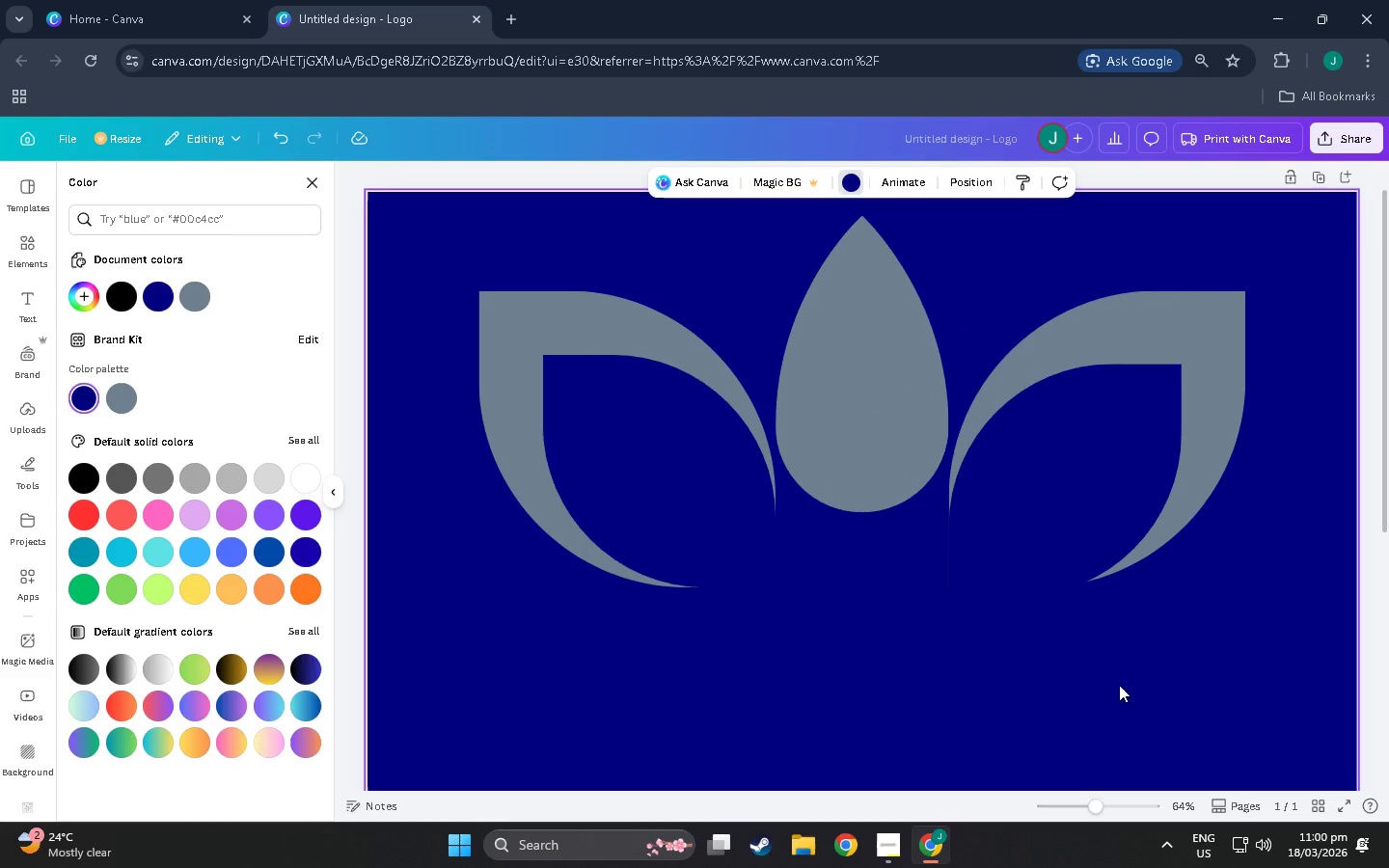 
hold_key(key=ControlLeft, duration=0.86)
scroll: coordinate [999, 576], scroll_direction: down, amount: 7.0
 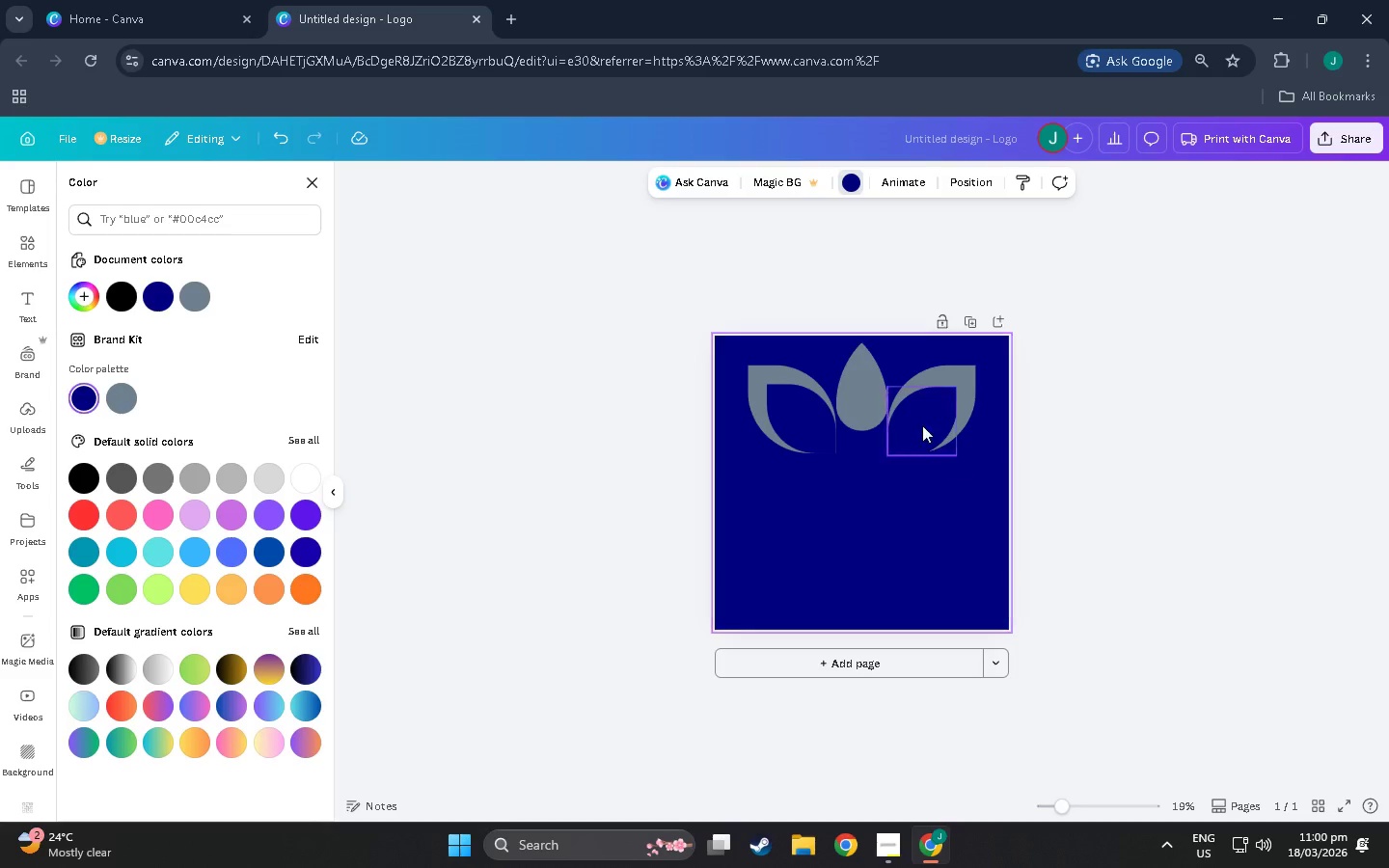 
hold_key(key=ControlLeft, duration=0.72)
 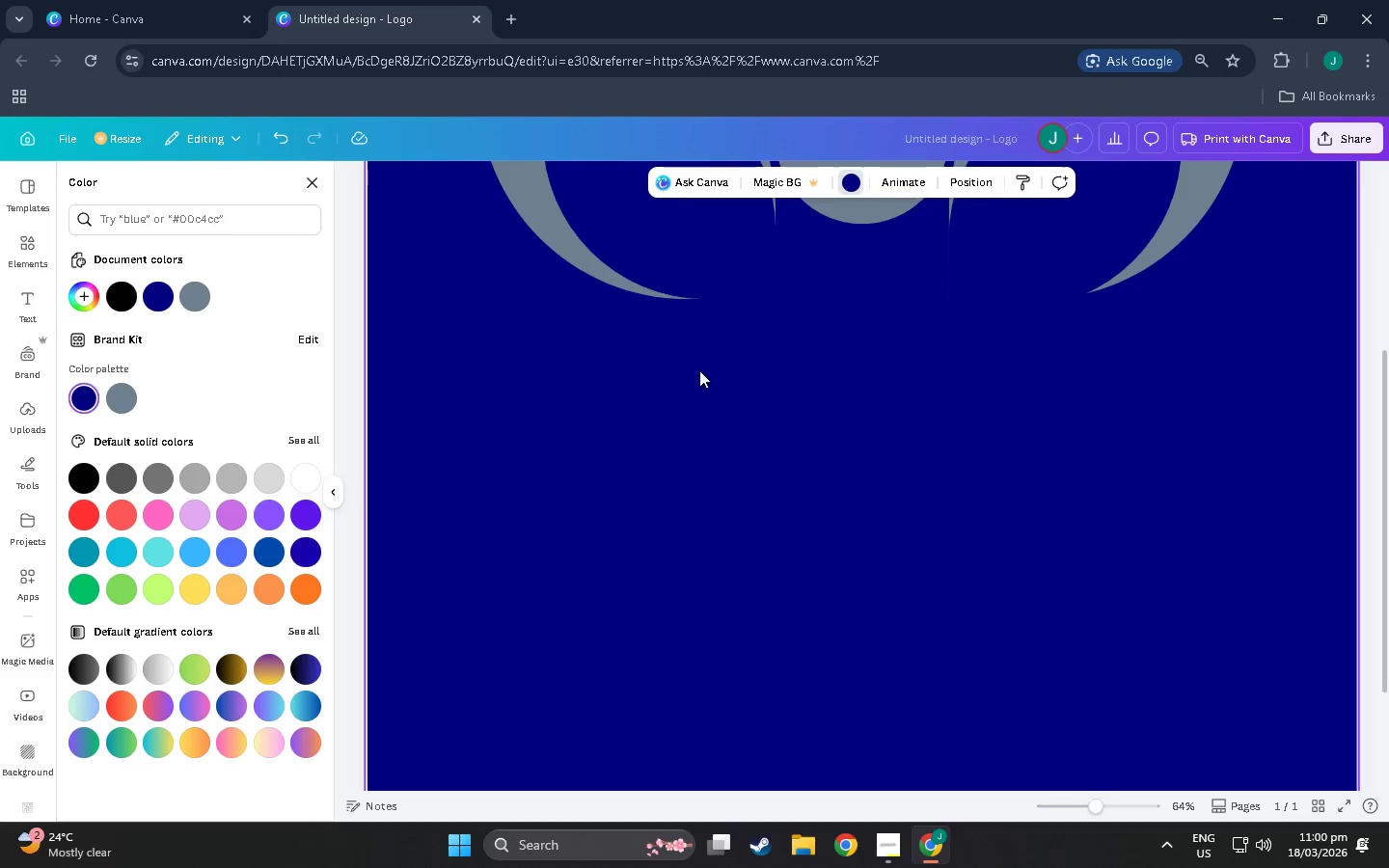 
scroll: coordinate [823, 440], scroll_direction: up, amount: 11.0
 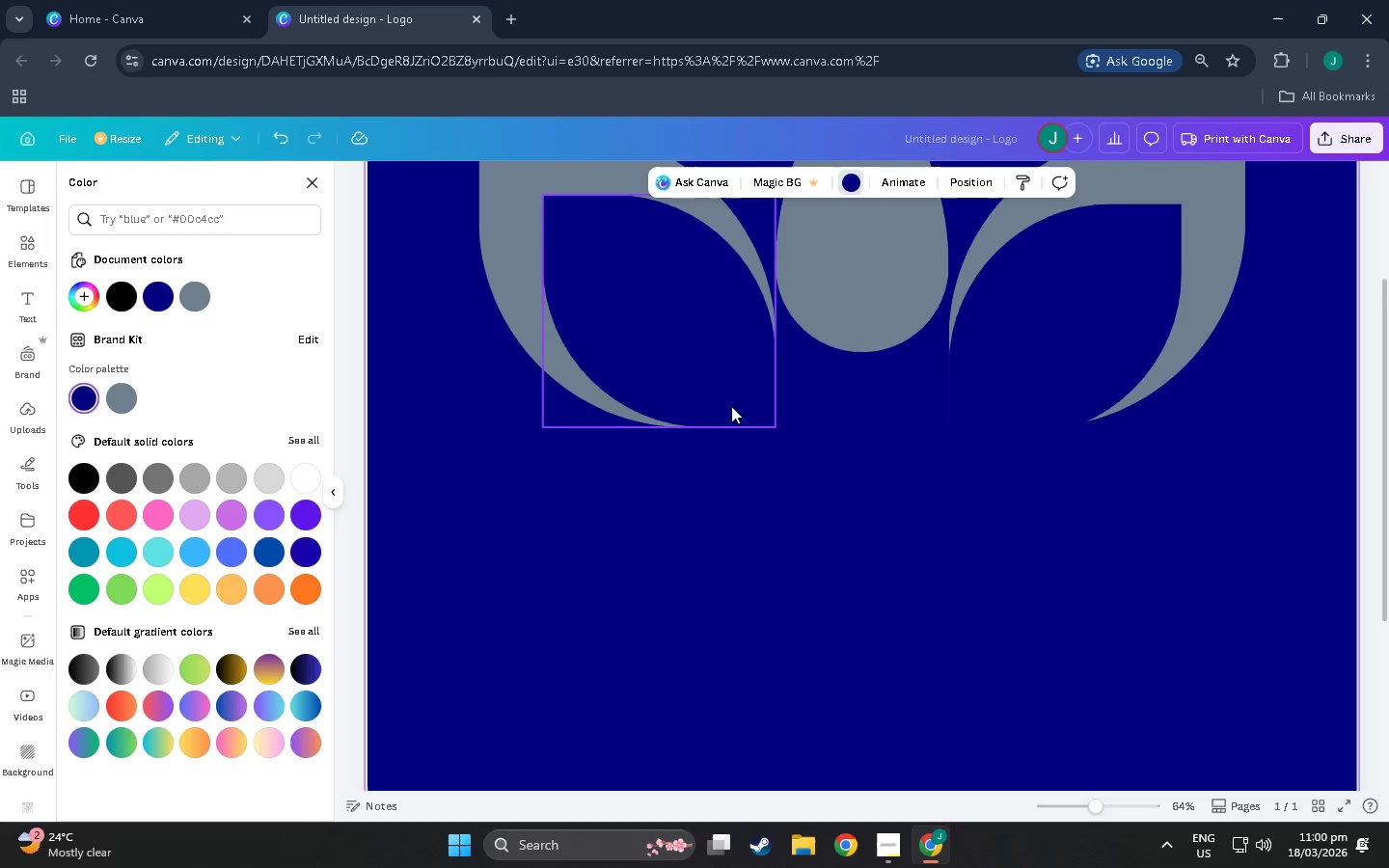 
hold_key(key=ControlLeft, duration=0.39)
scroll: coordinate [706, 455], scroll_direction: none, amount: 0.0
 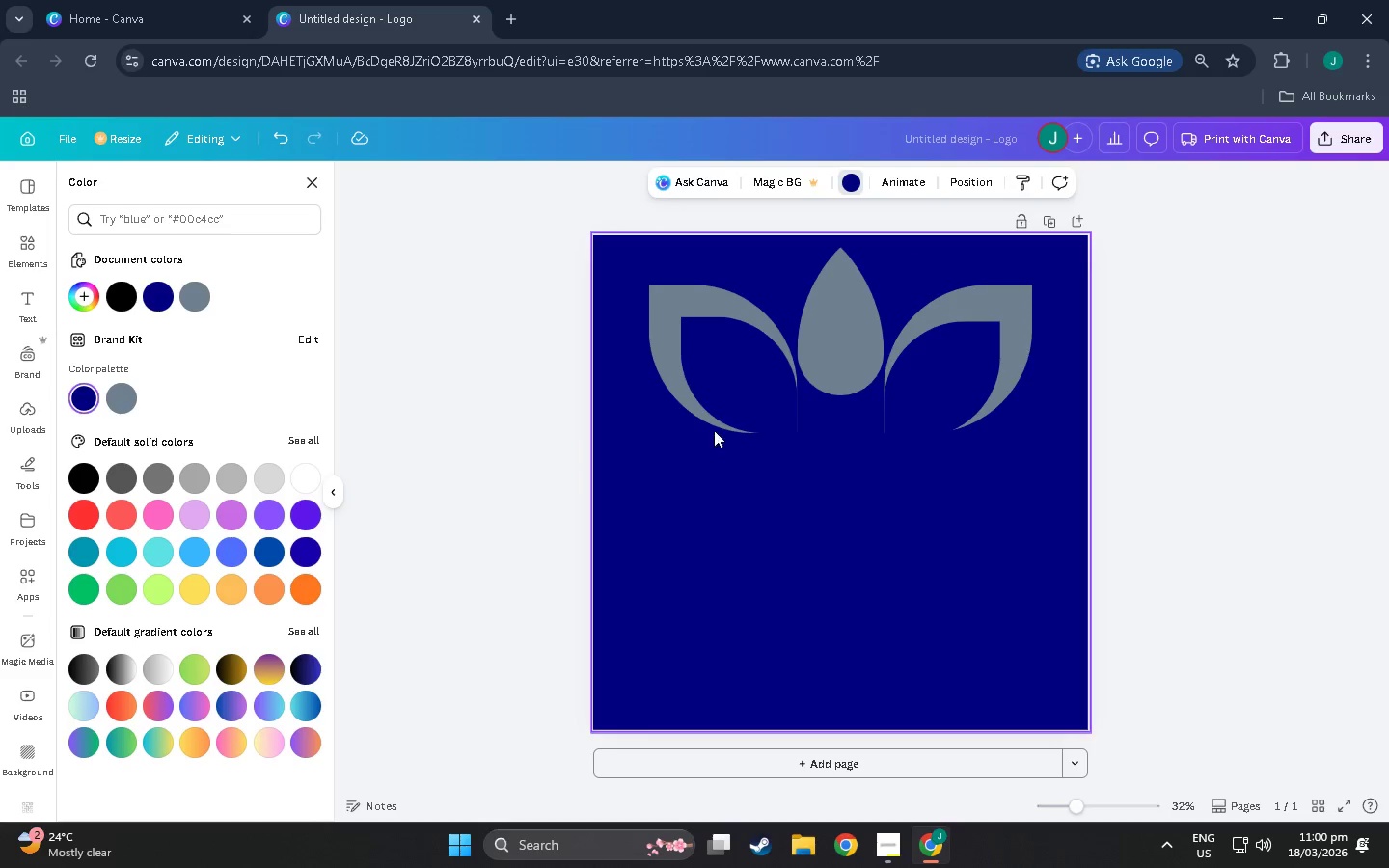 
wait(5.96)
 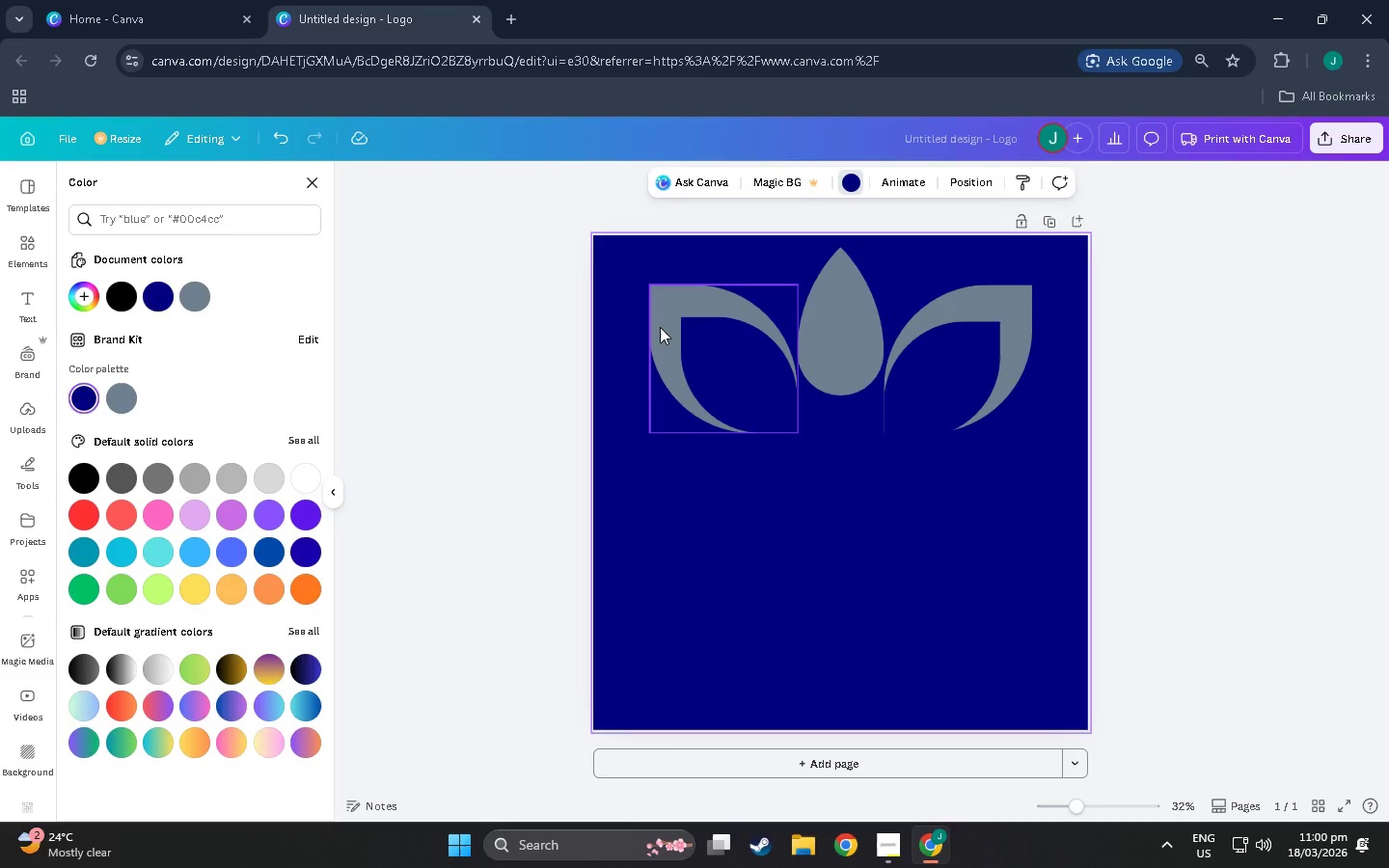 
left_click([902, 848])